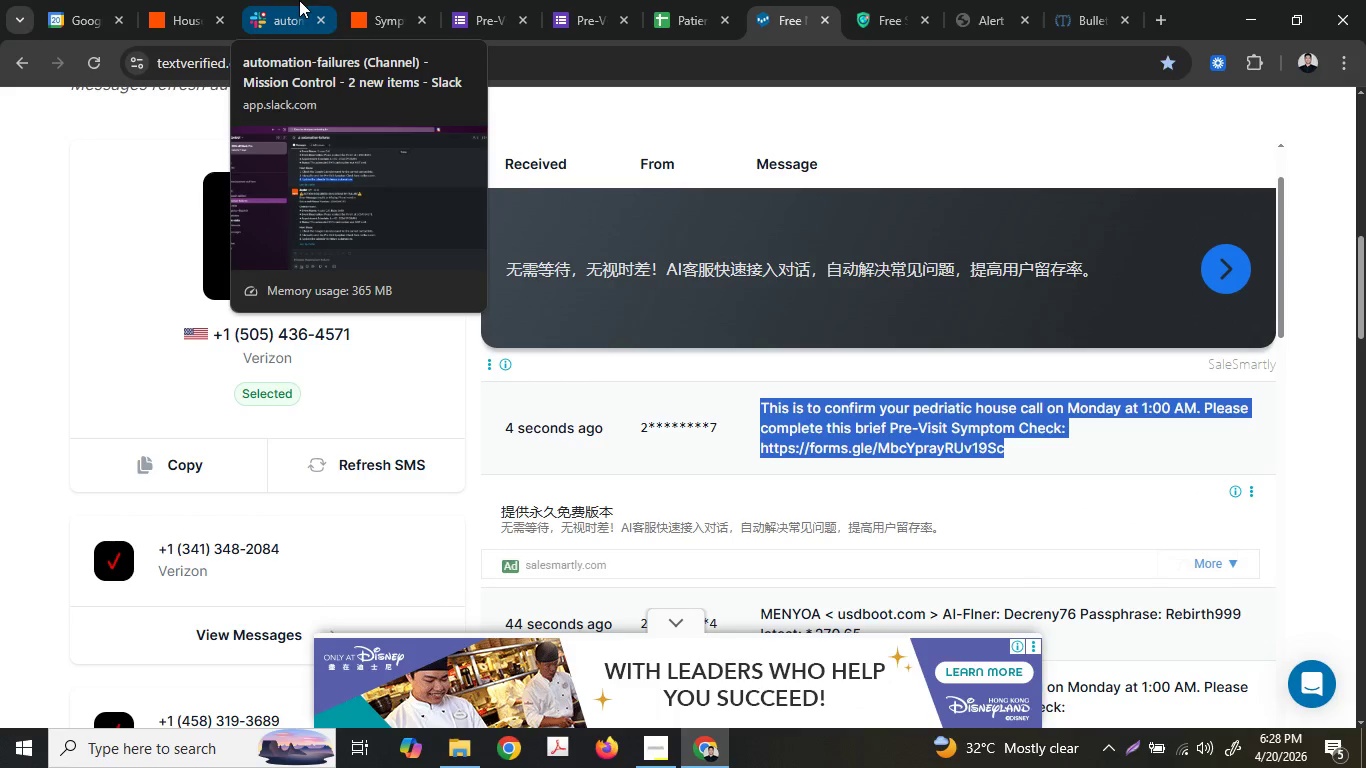 
left_click([296, 0])
 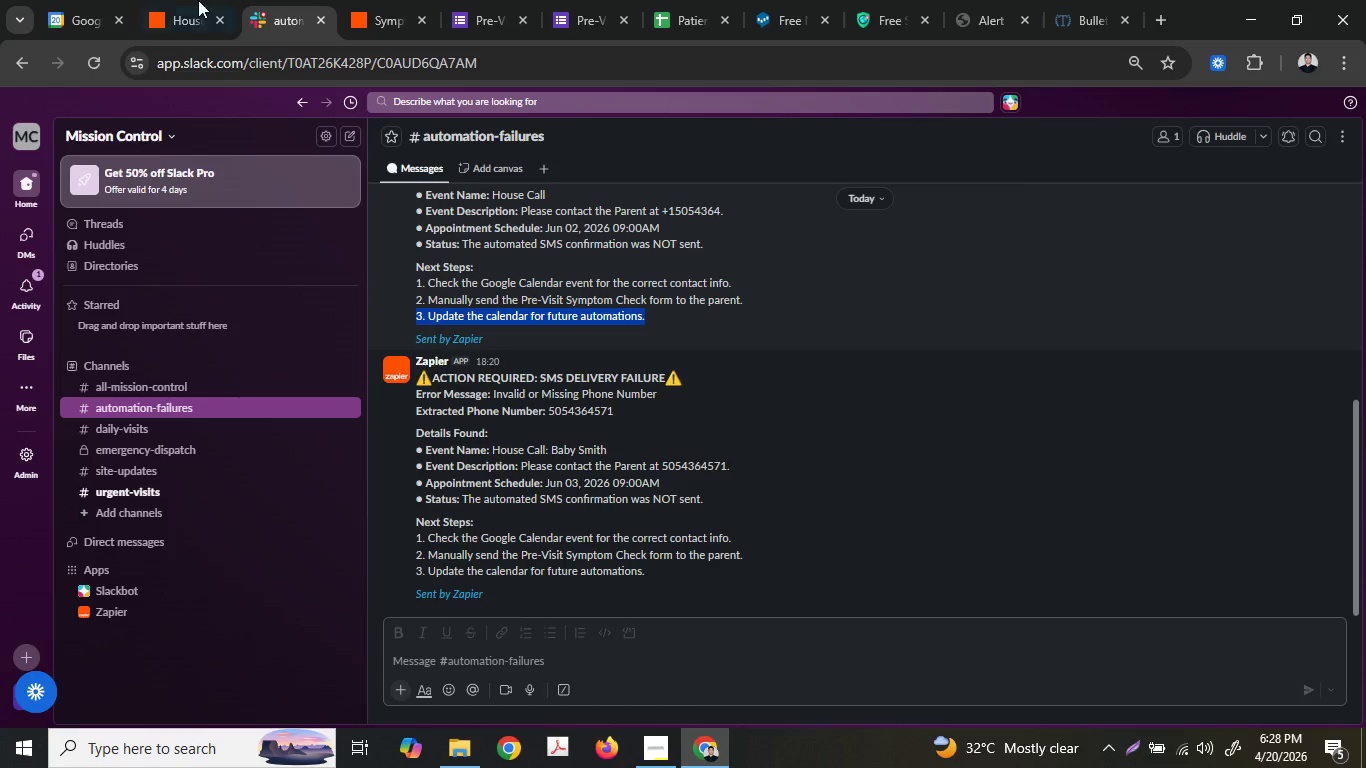 
left_click([161, 0])
 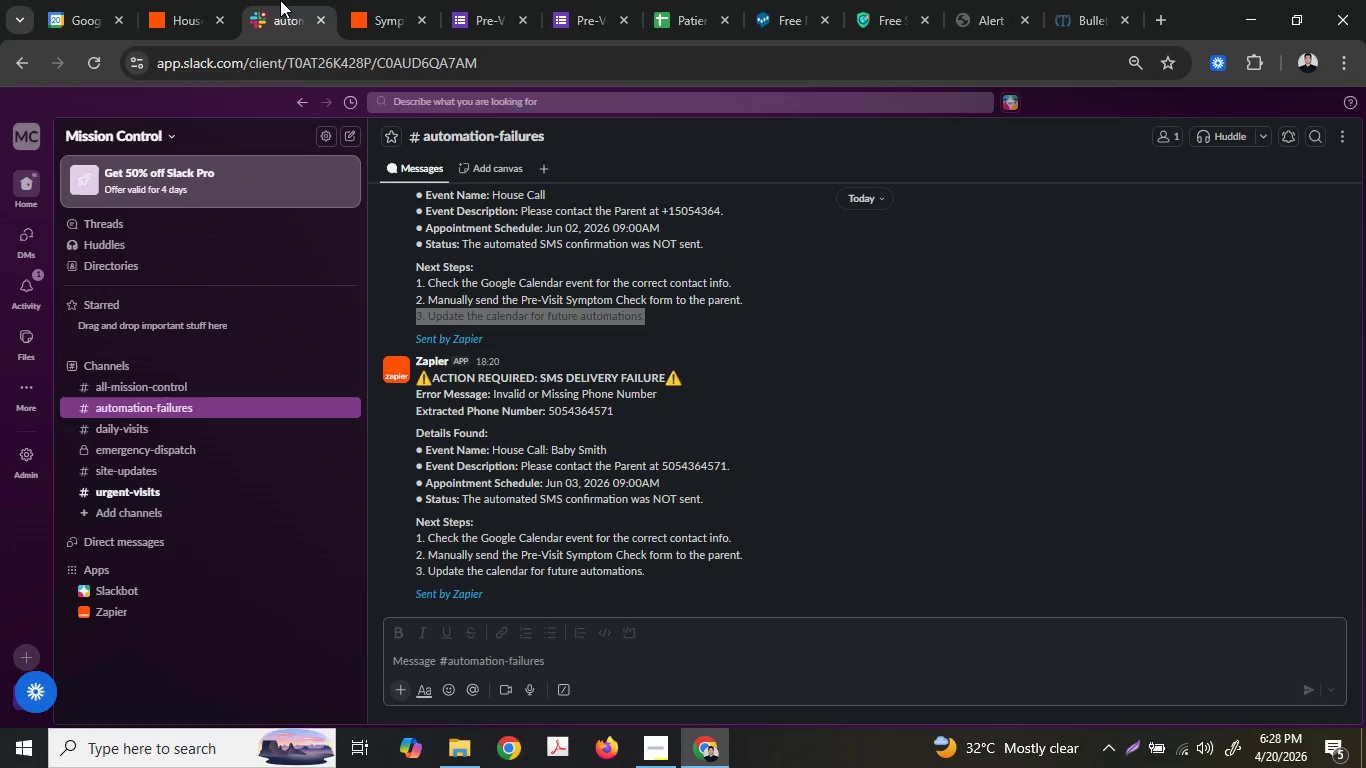 
left_click([416, 0])
 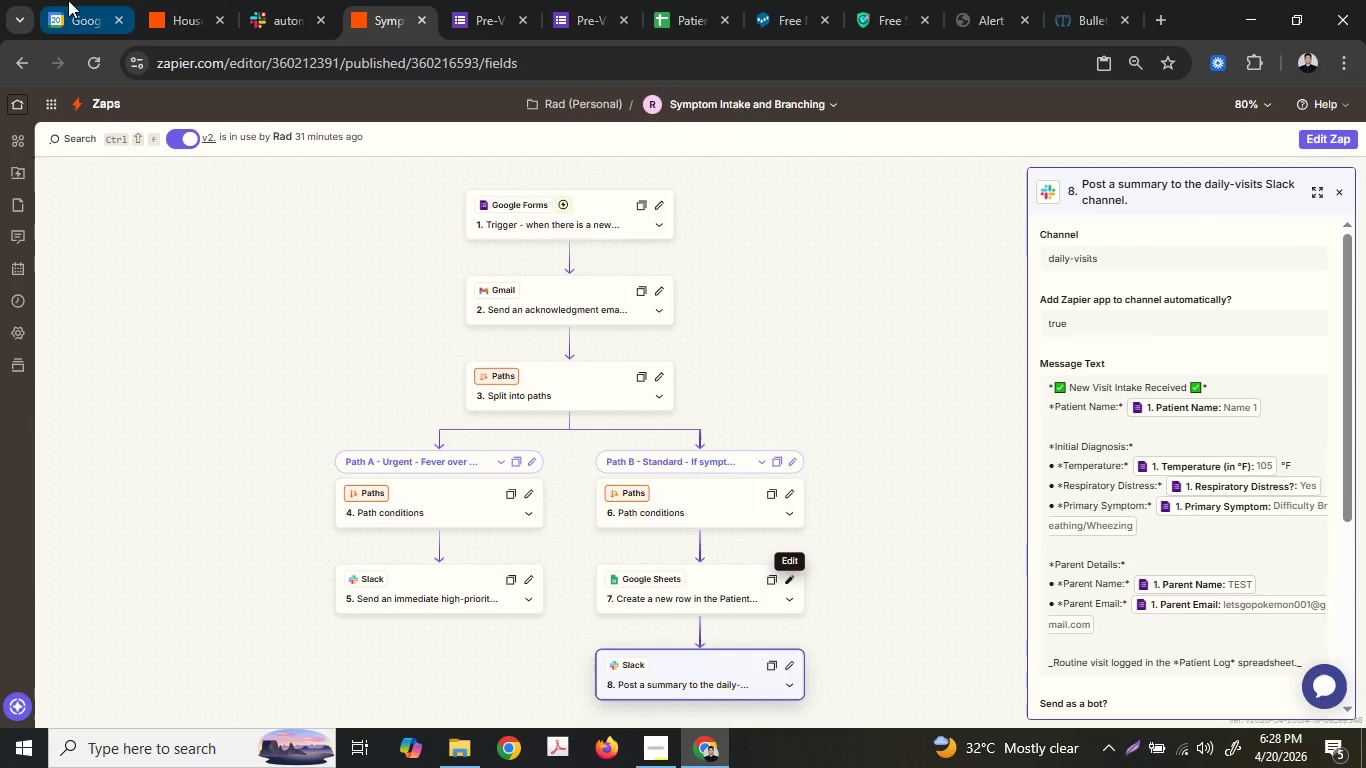 
left_click([68, 0])
 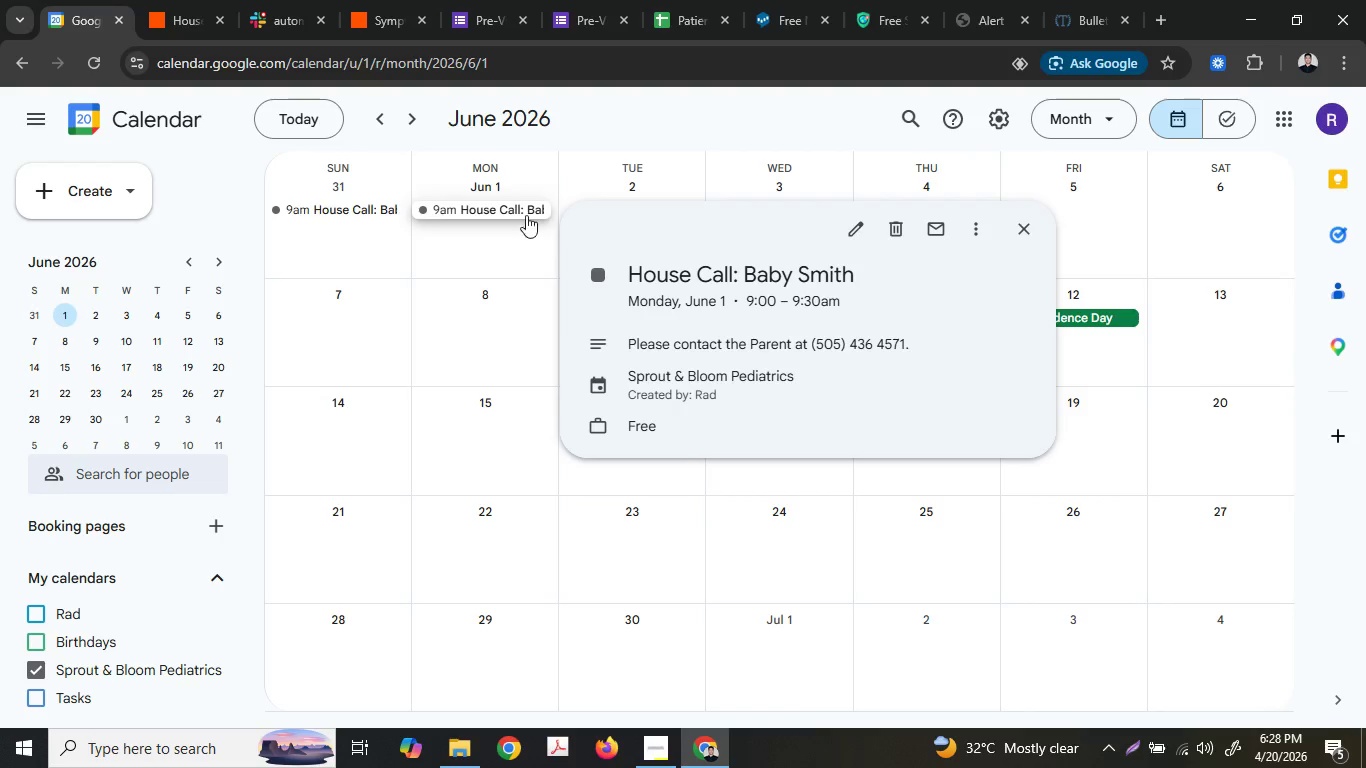 
right_click([516, 213])
 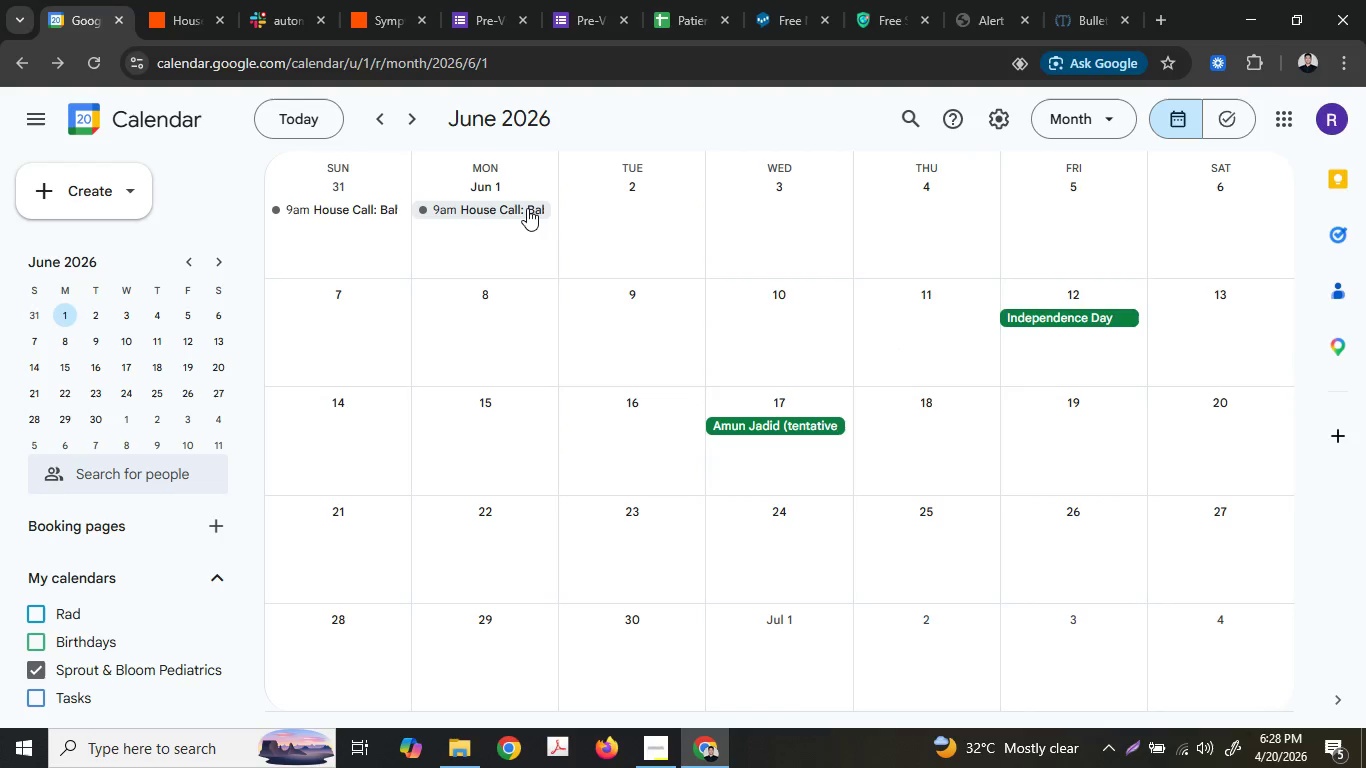 
left_click([527, 208])
 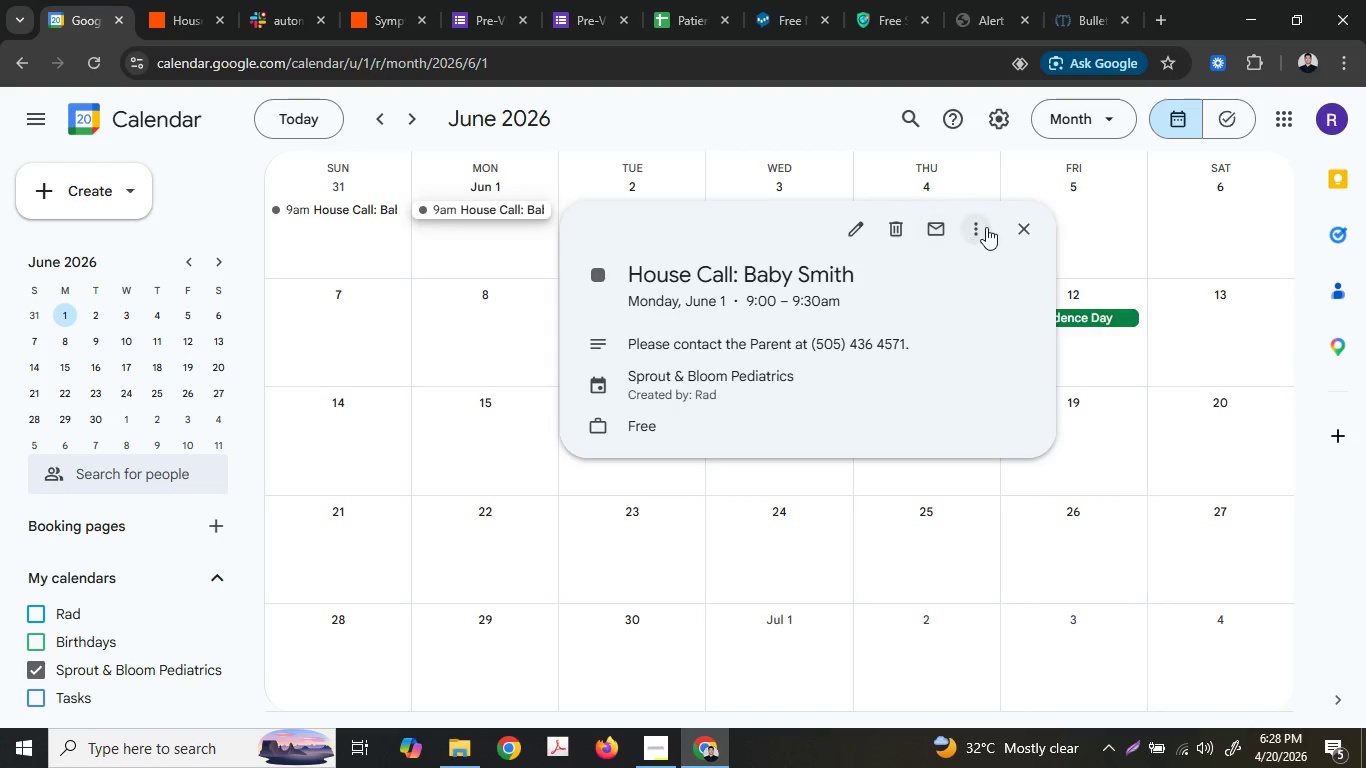 
left_click([982, 227])
 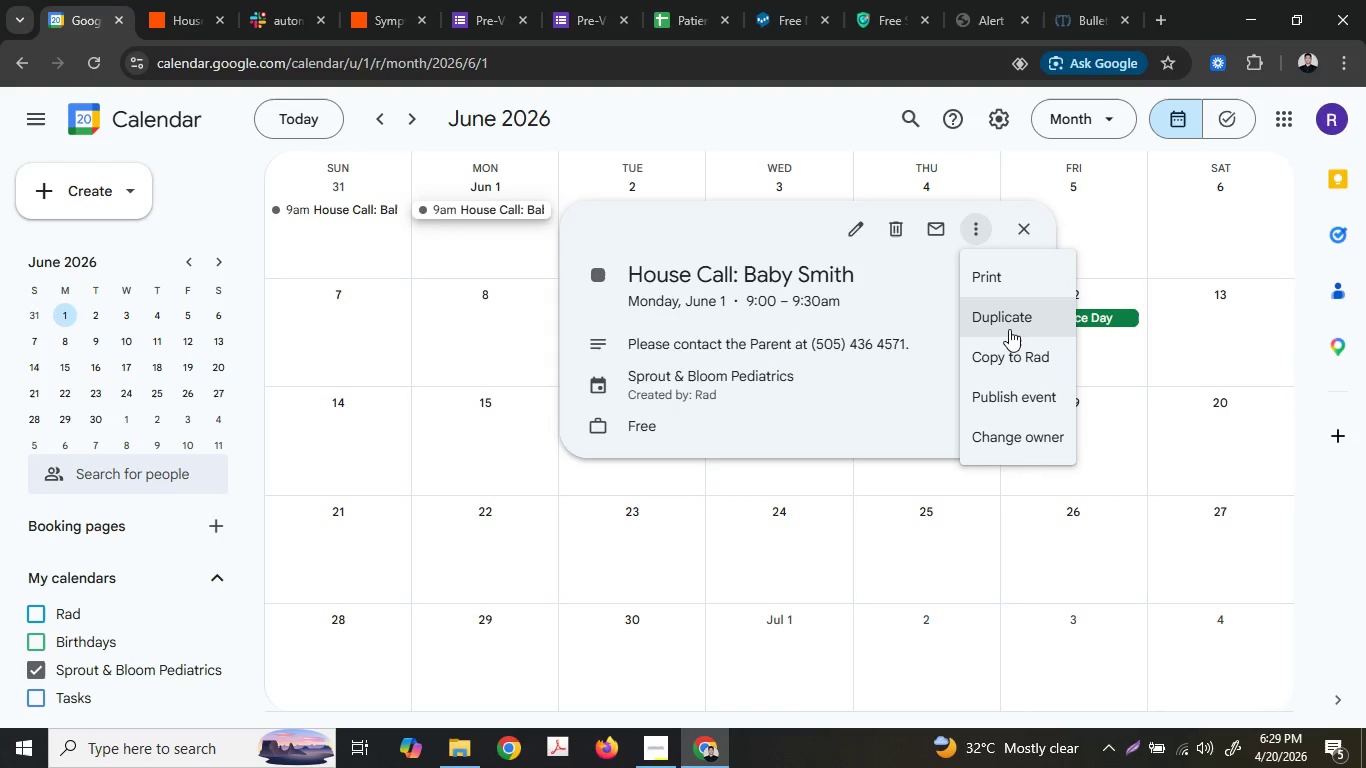 
left_click([1002, 317])
 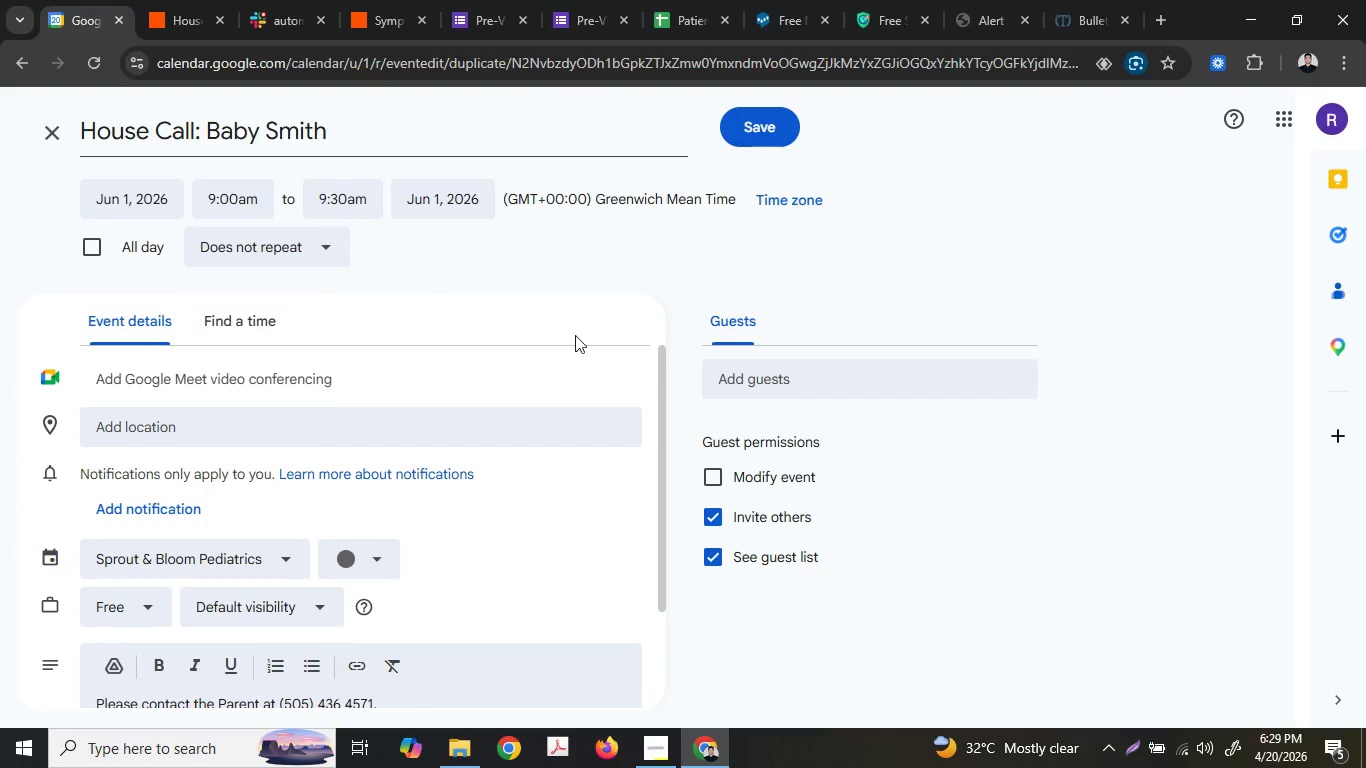 
scroll: coordinate [298, 495], scroll_direction: down, amount: 2.0
 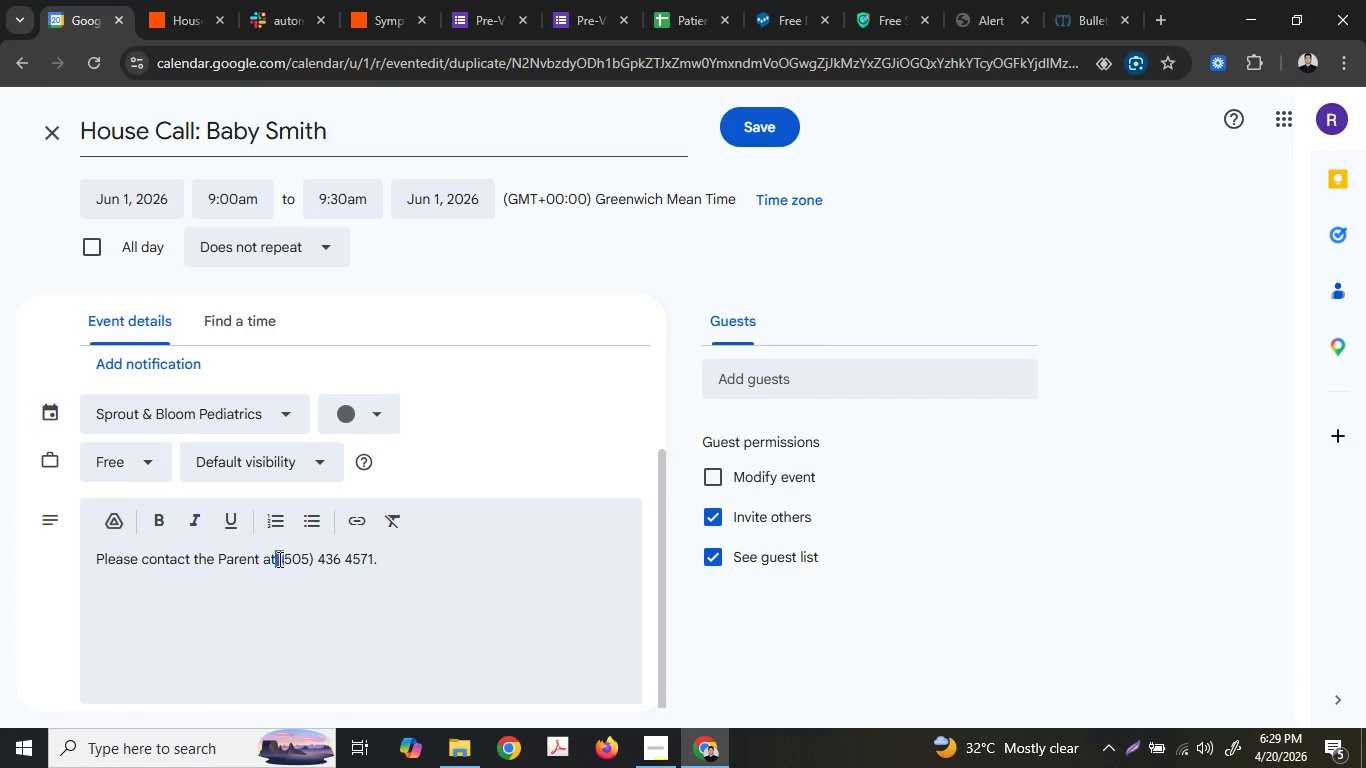 
key(Backspace)
 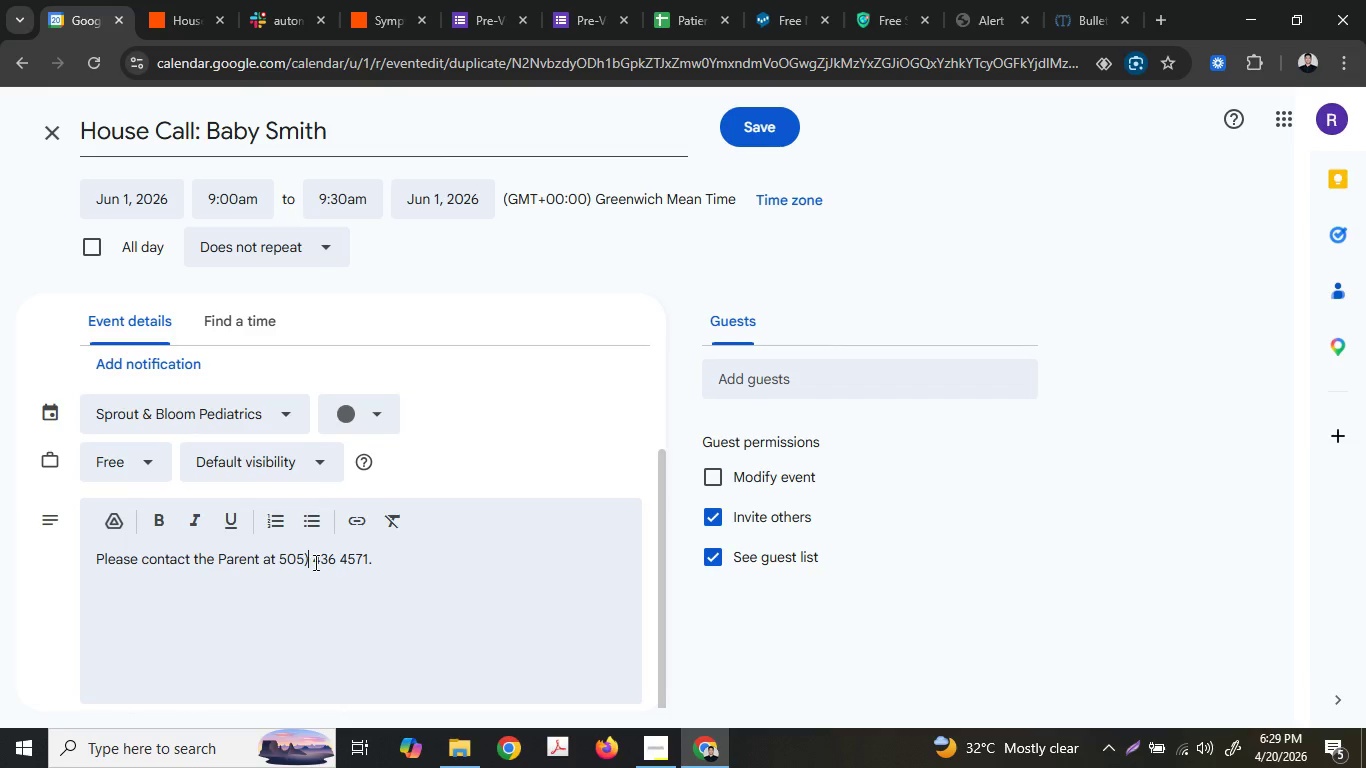 
double_click([315, 561])
 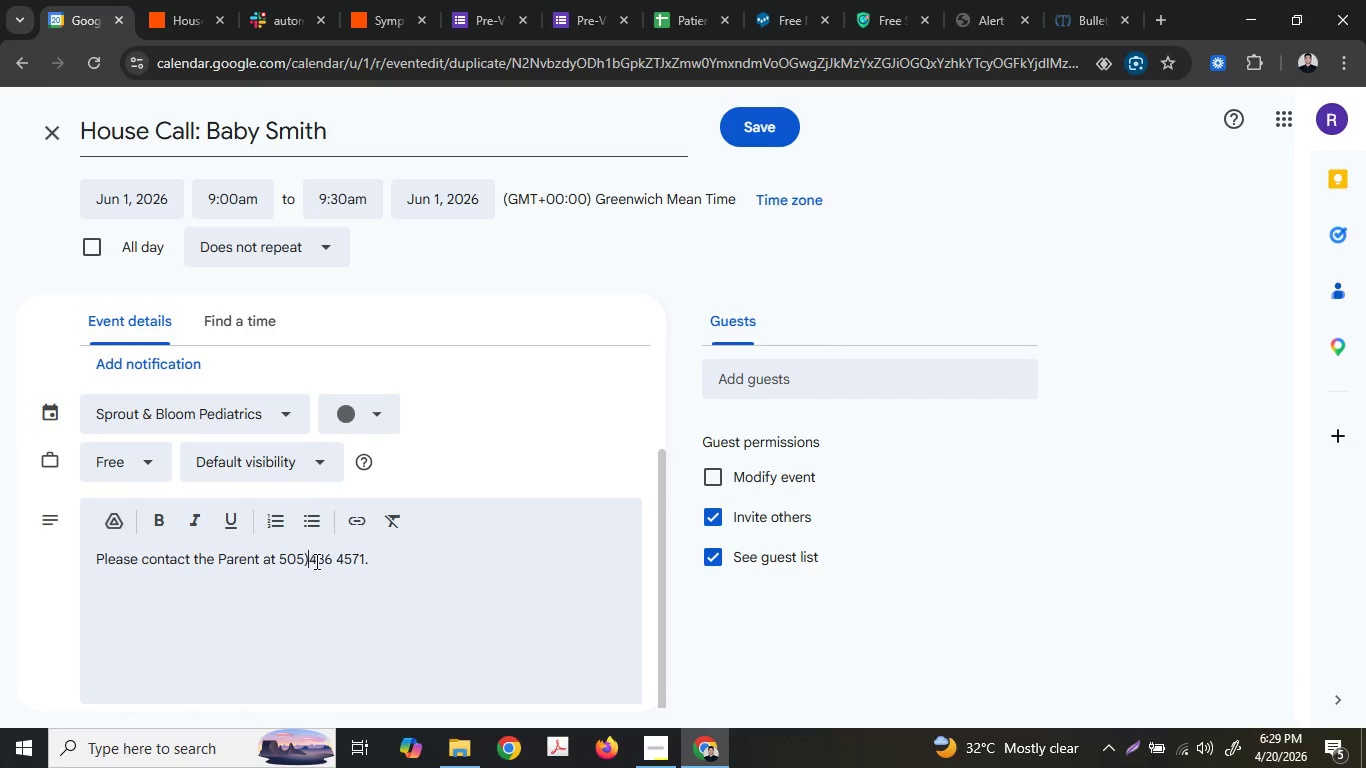 
key(Backspace)
 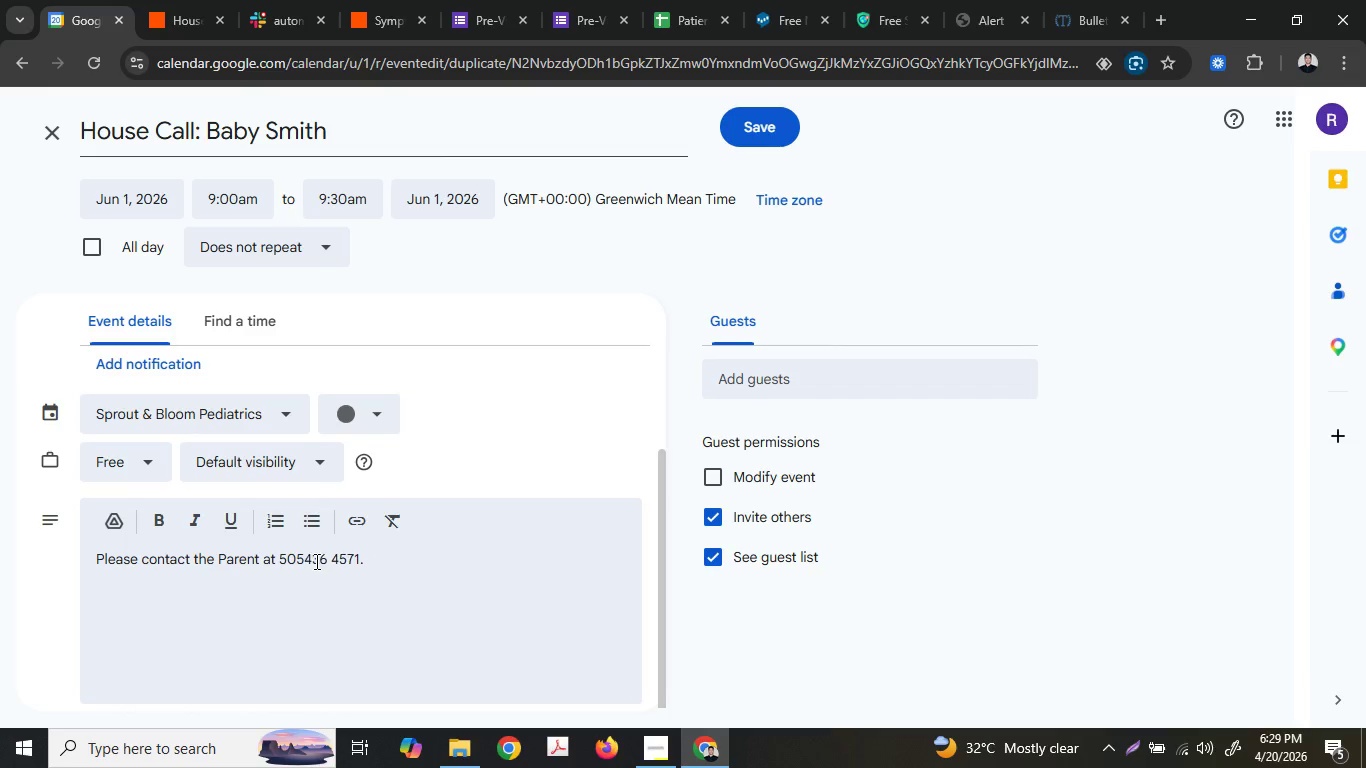 
key(Backspace)
 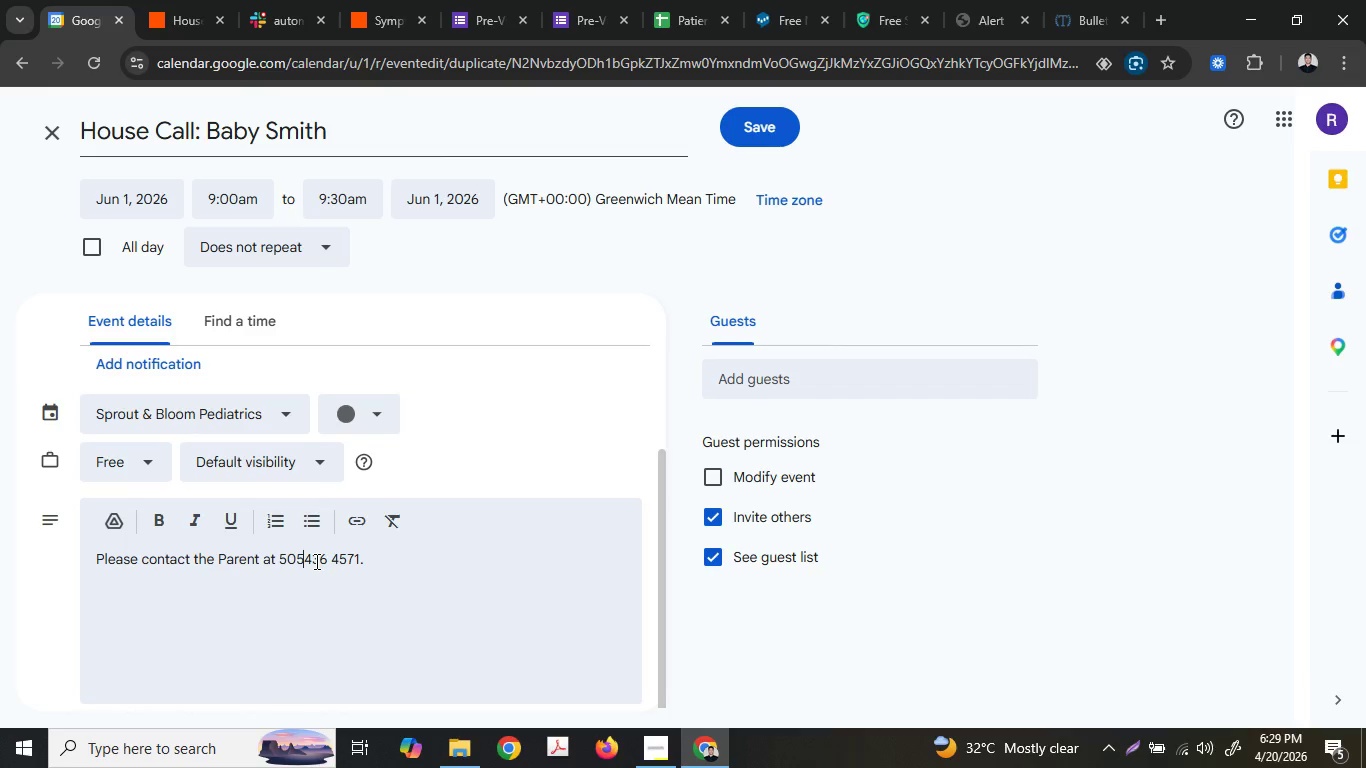 
key(Minus)
 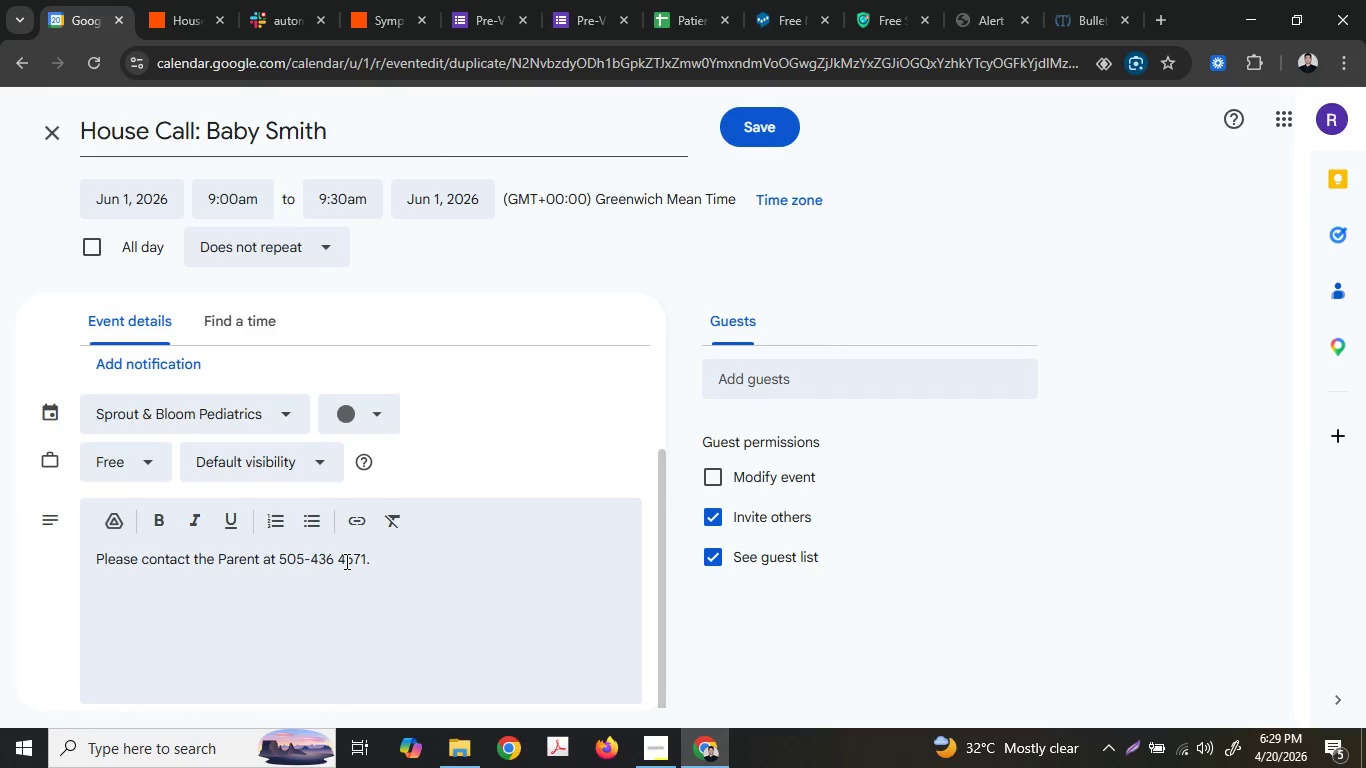 
left_click([344, 560])
 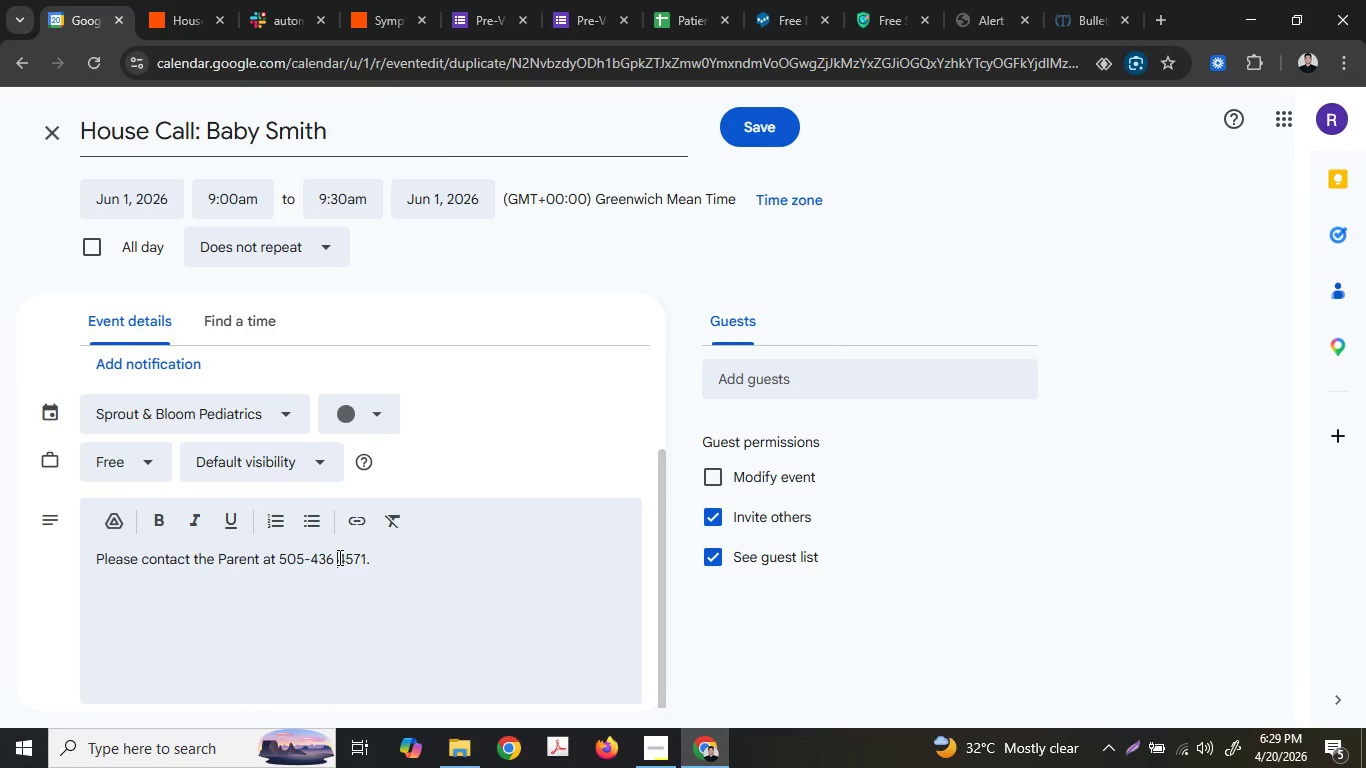 
double_click([338, 557])
 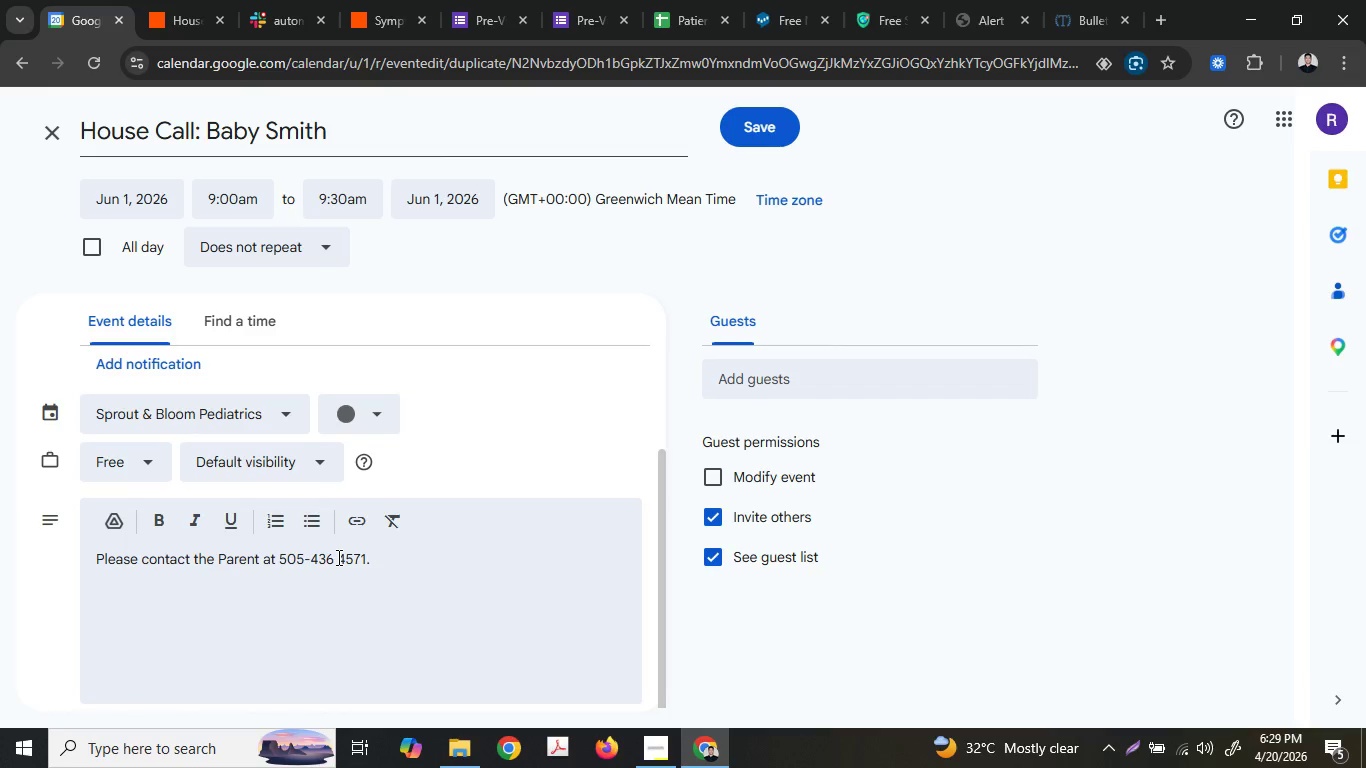 
key(Backspace)
 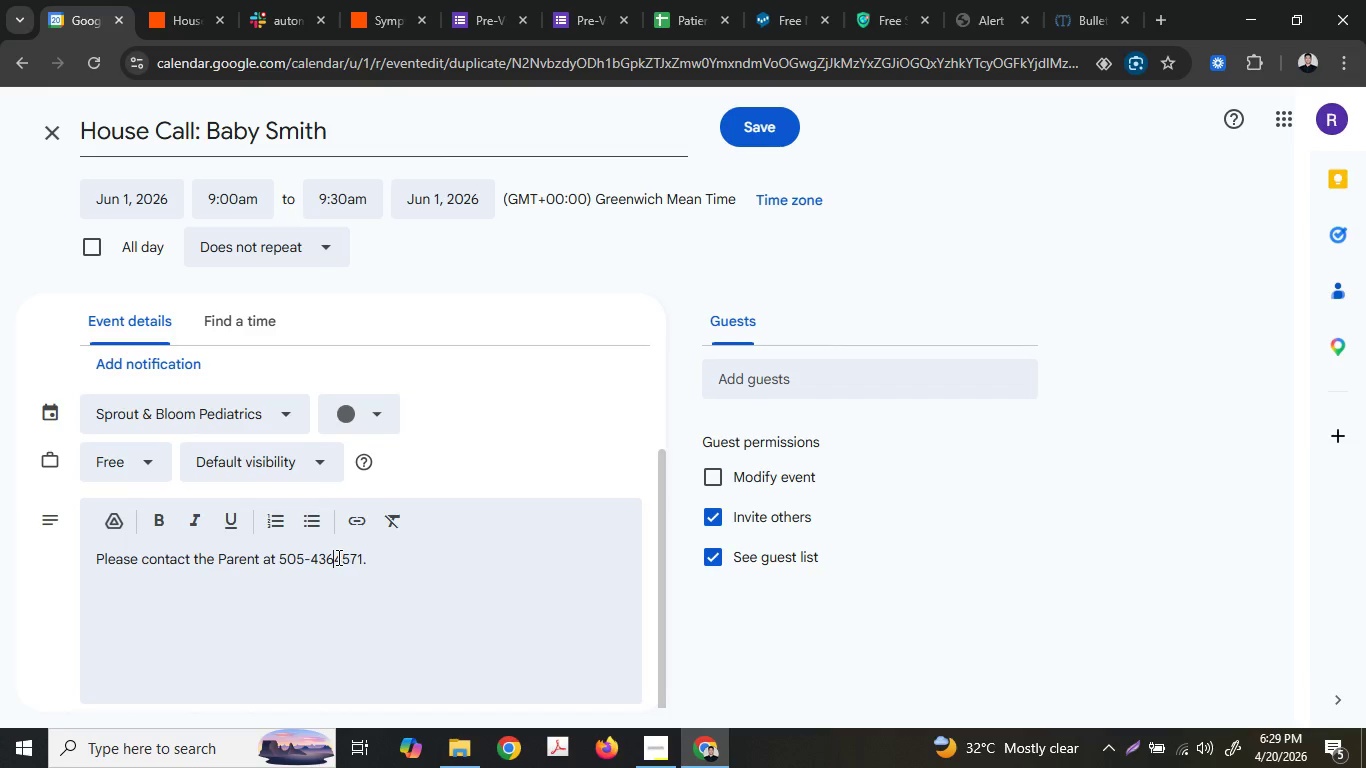 
key(Minus)
 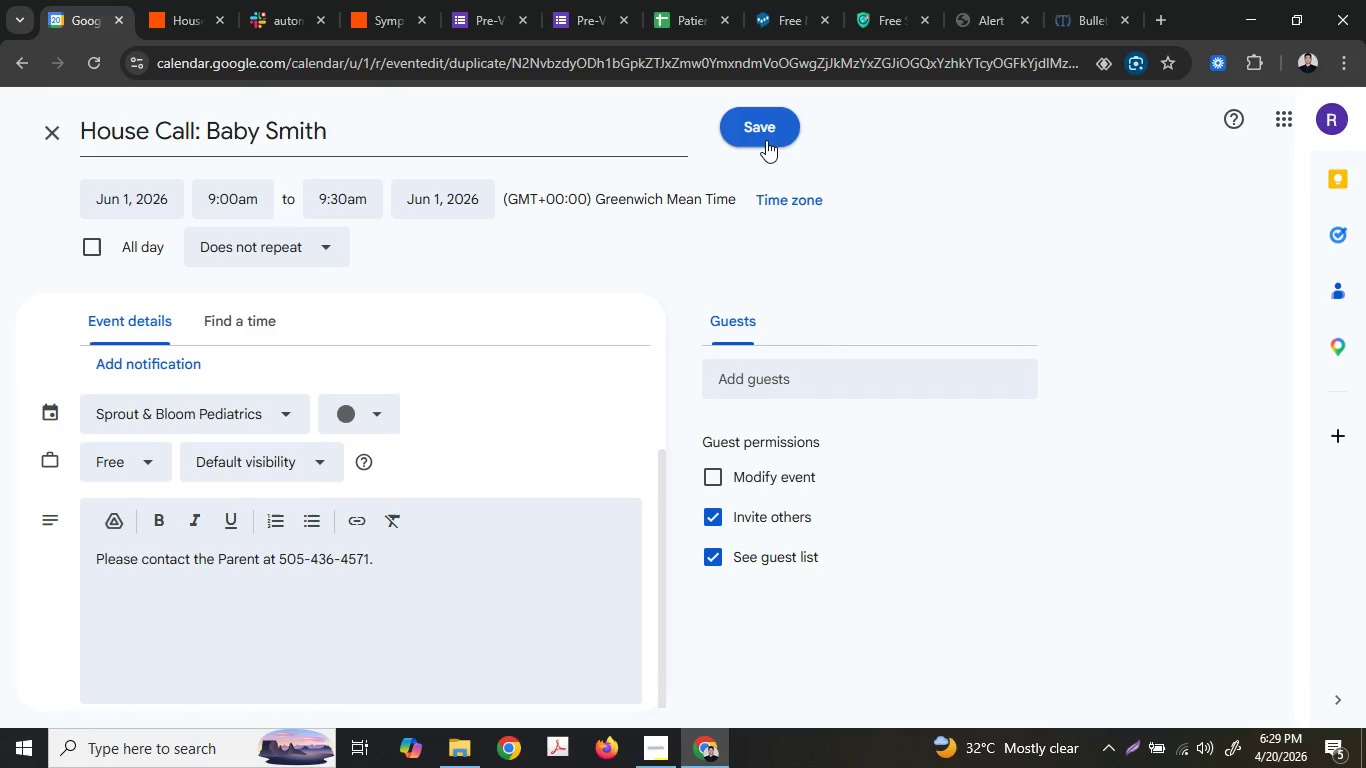 
left_click([766, 133])
 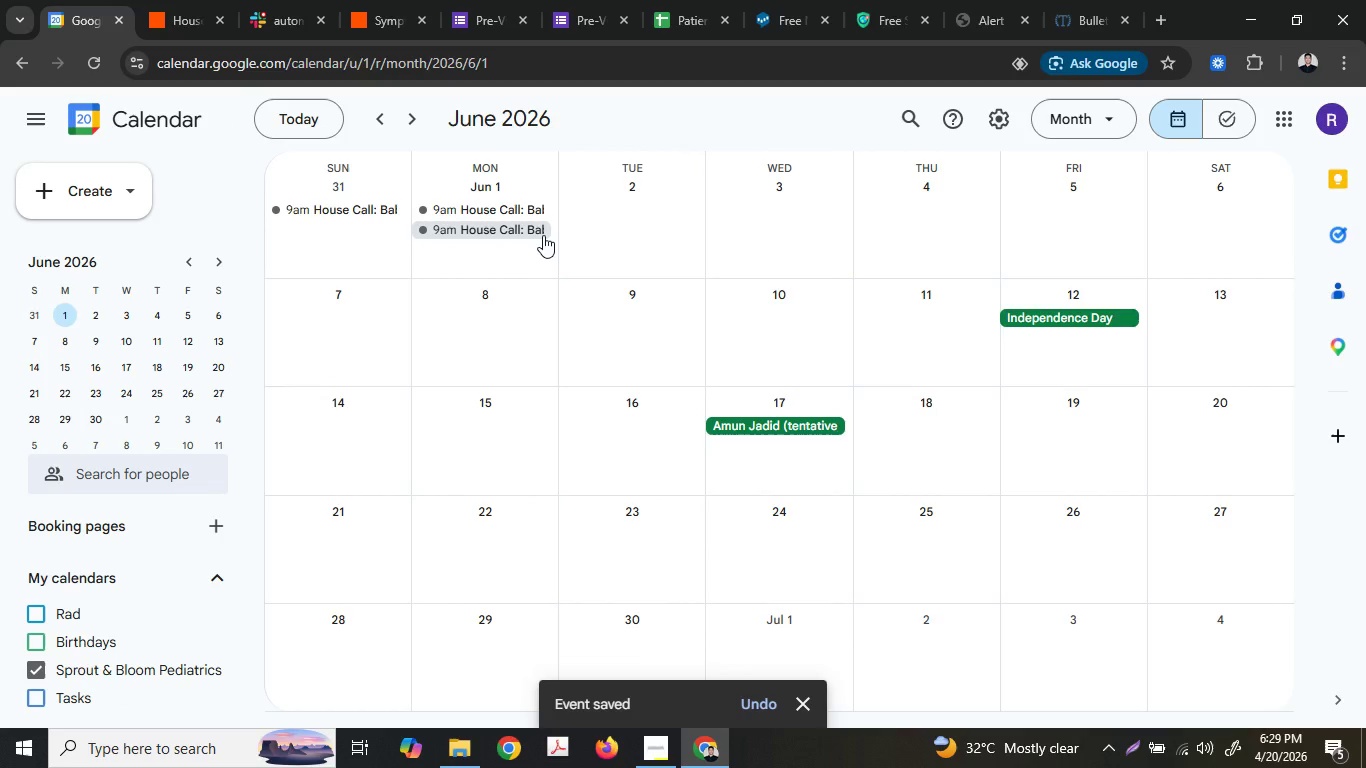 
left_click([543, 235])
 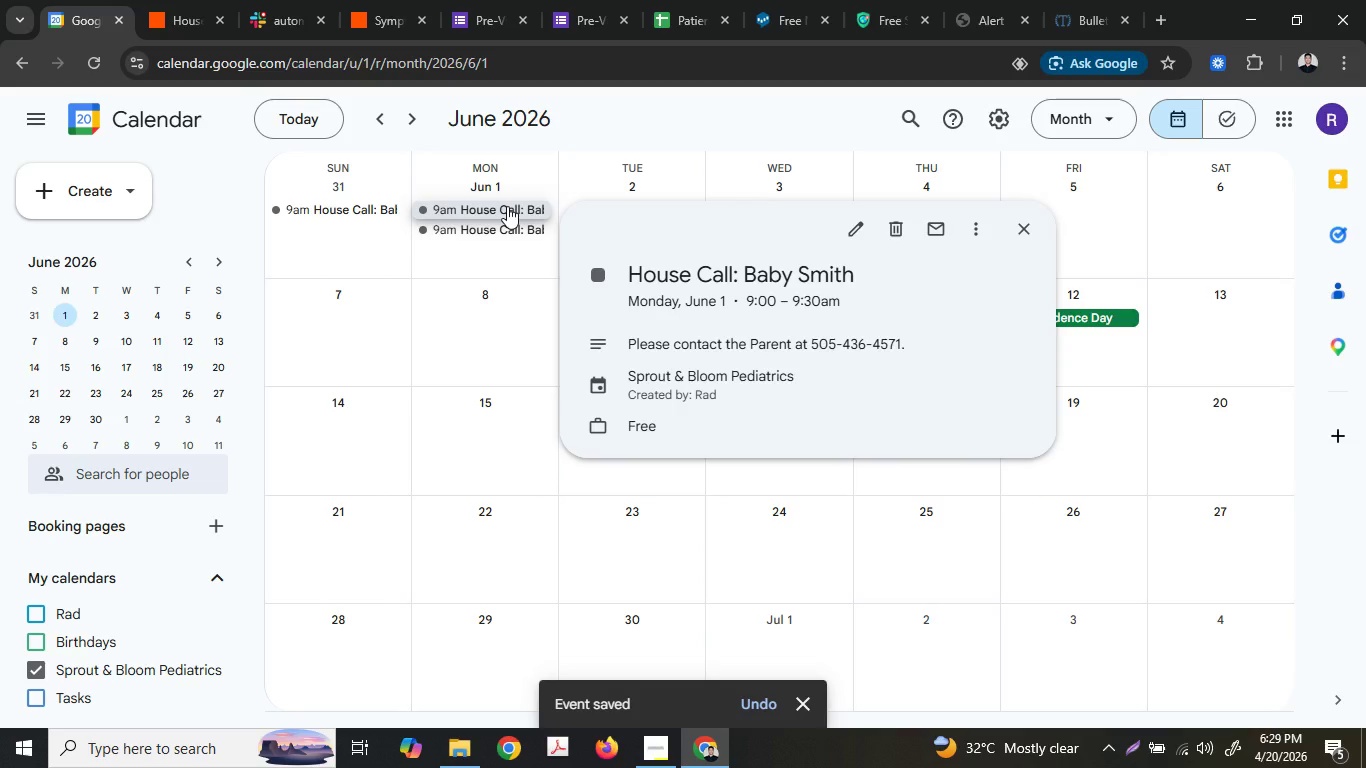 
wait(7.91)
 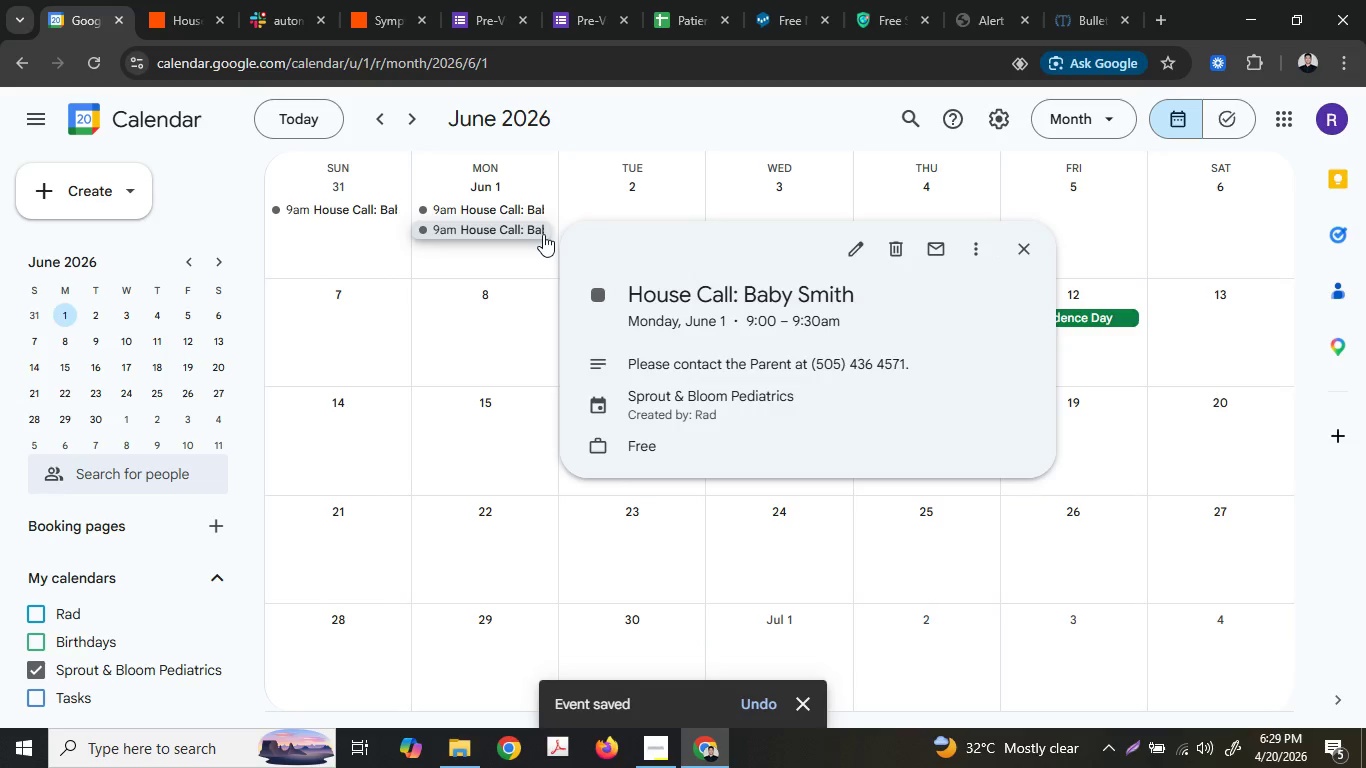 
right_click([516, 224])
 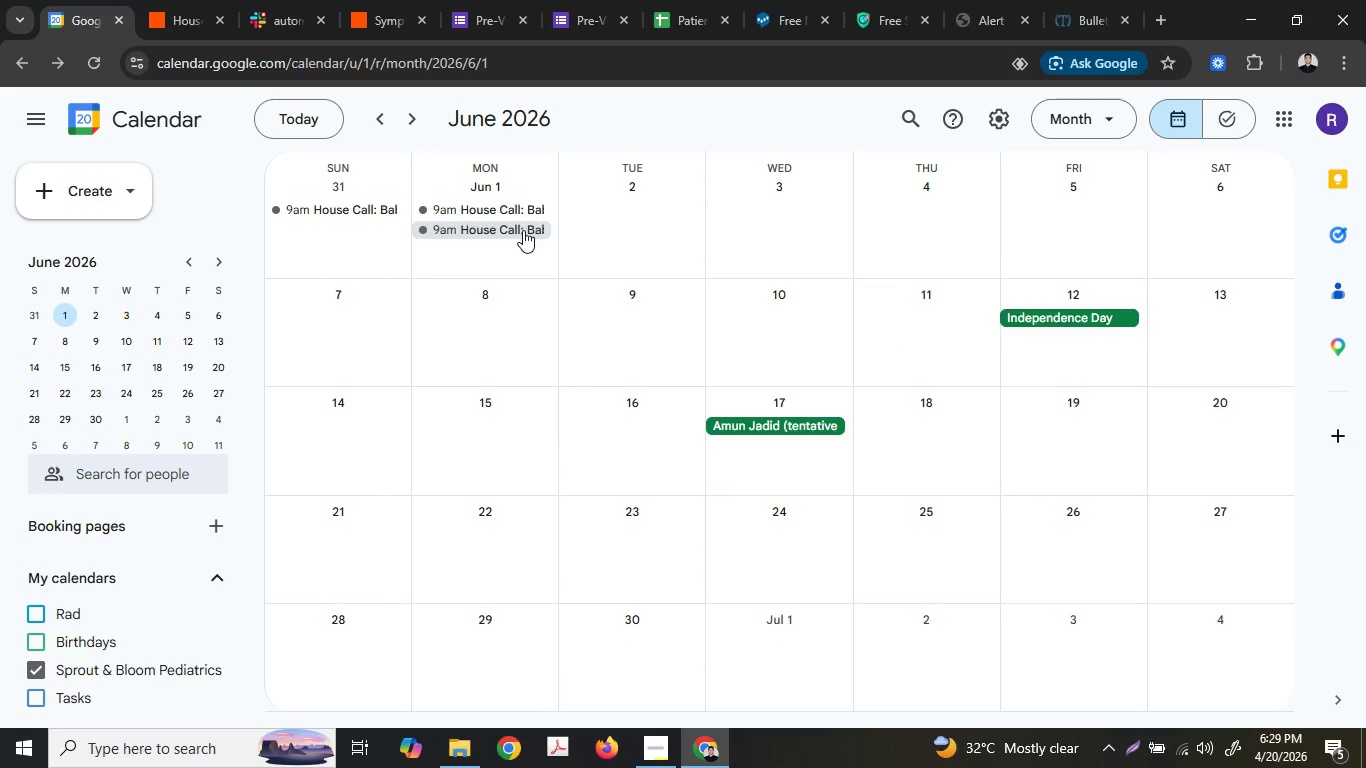 
right_click([523, 230])
 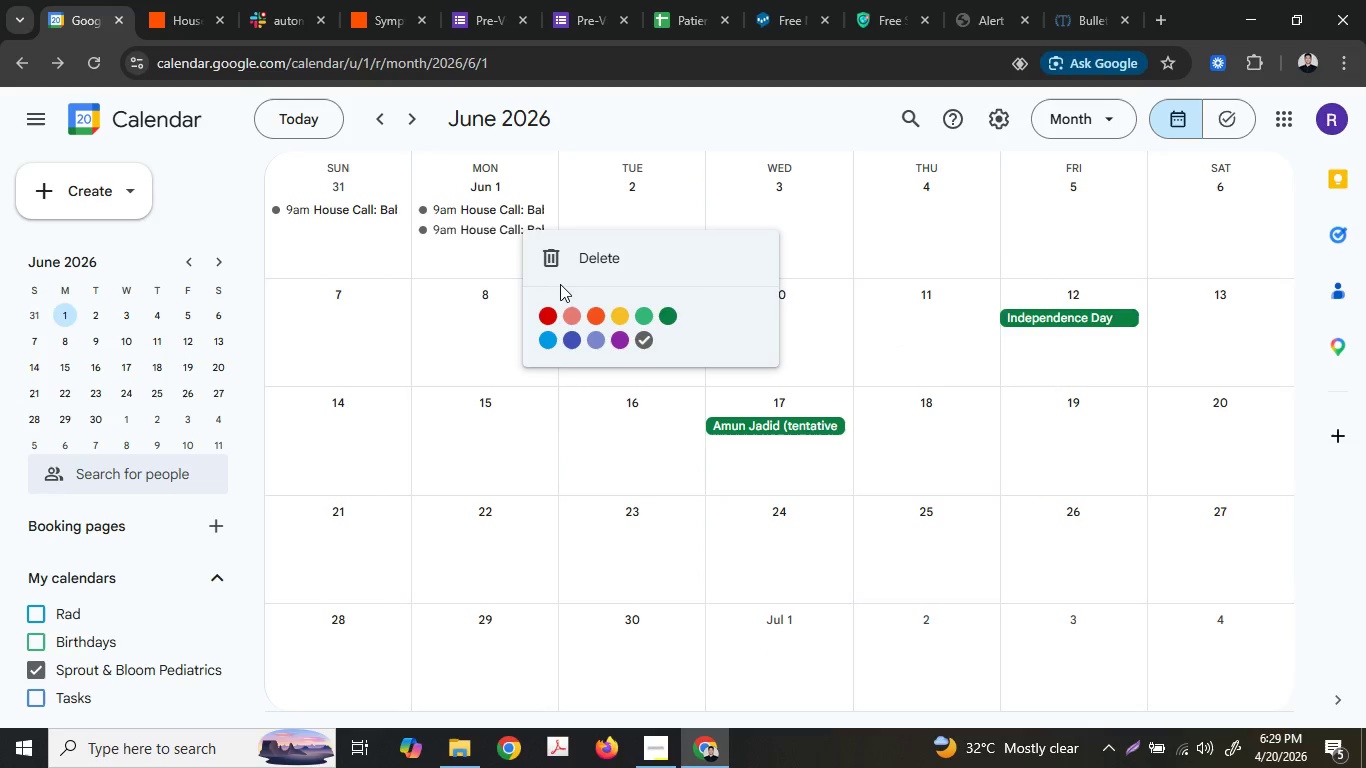 
left_click([567, 275])
 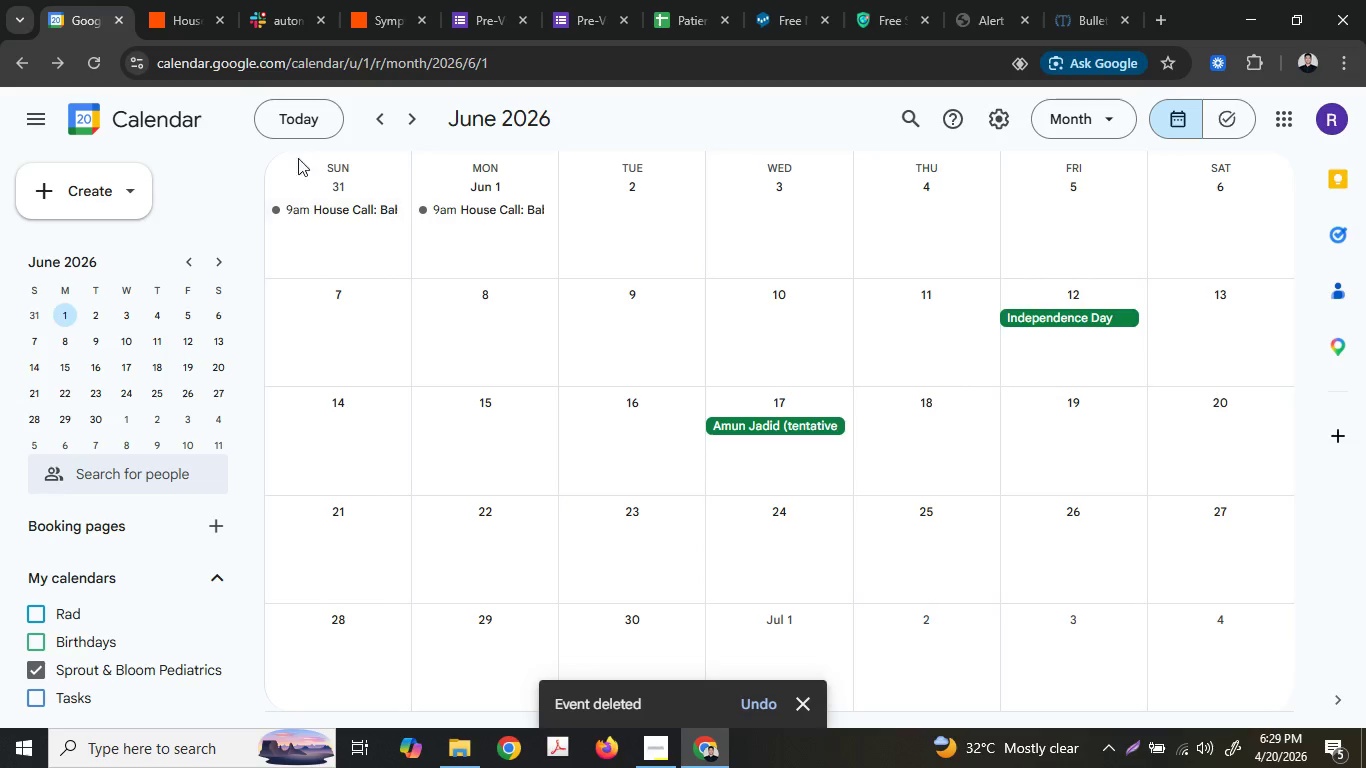 
left_click([187, 0])
 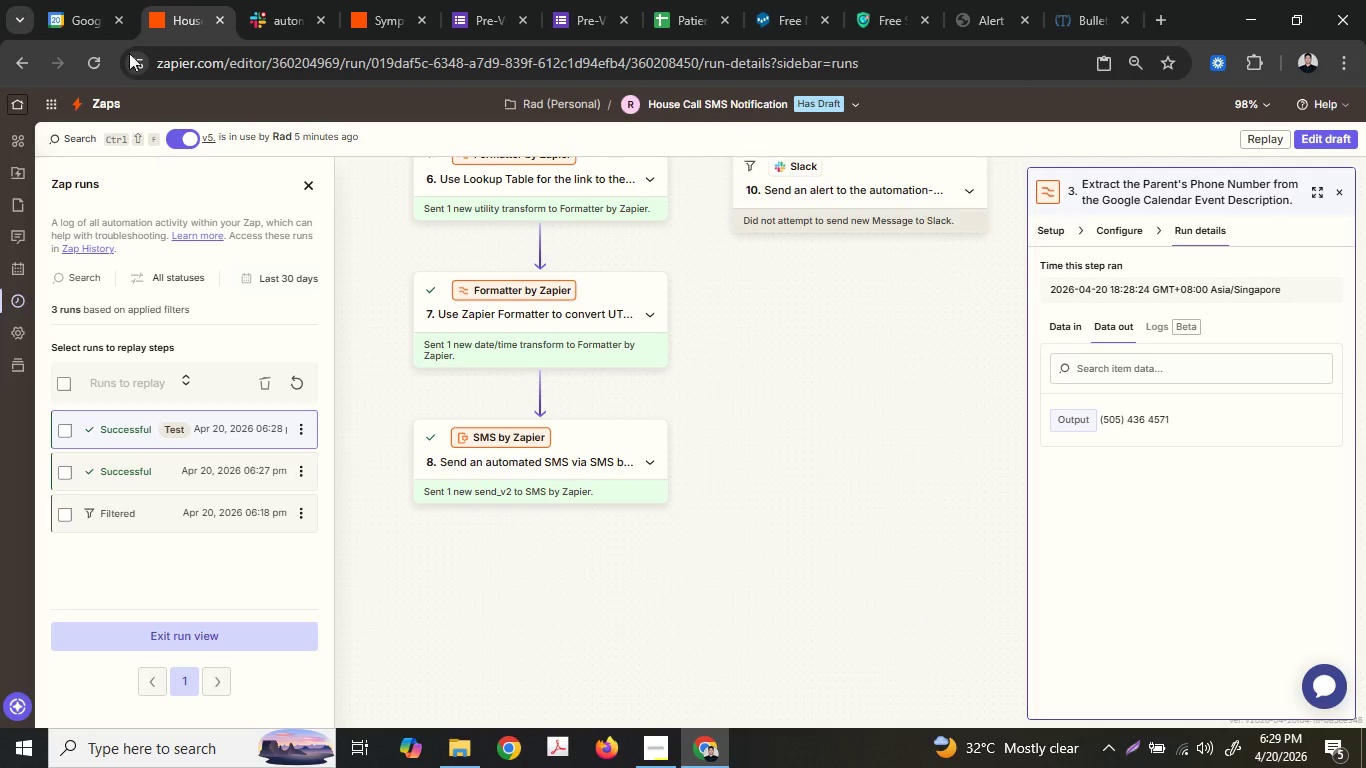 
left_click([126, 627])
 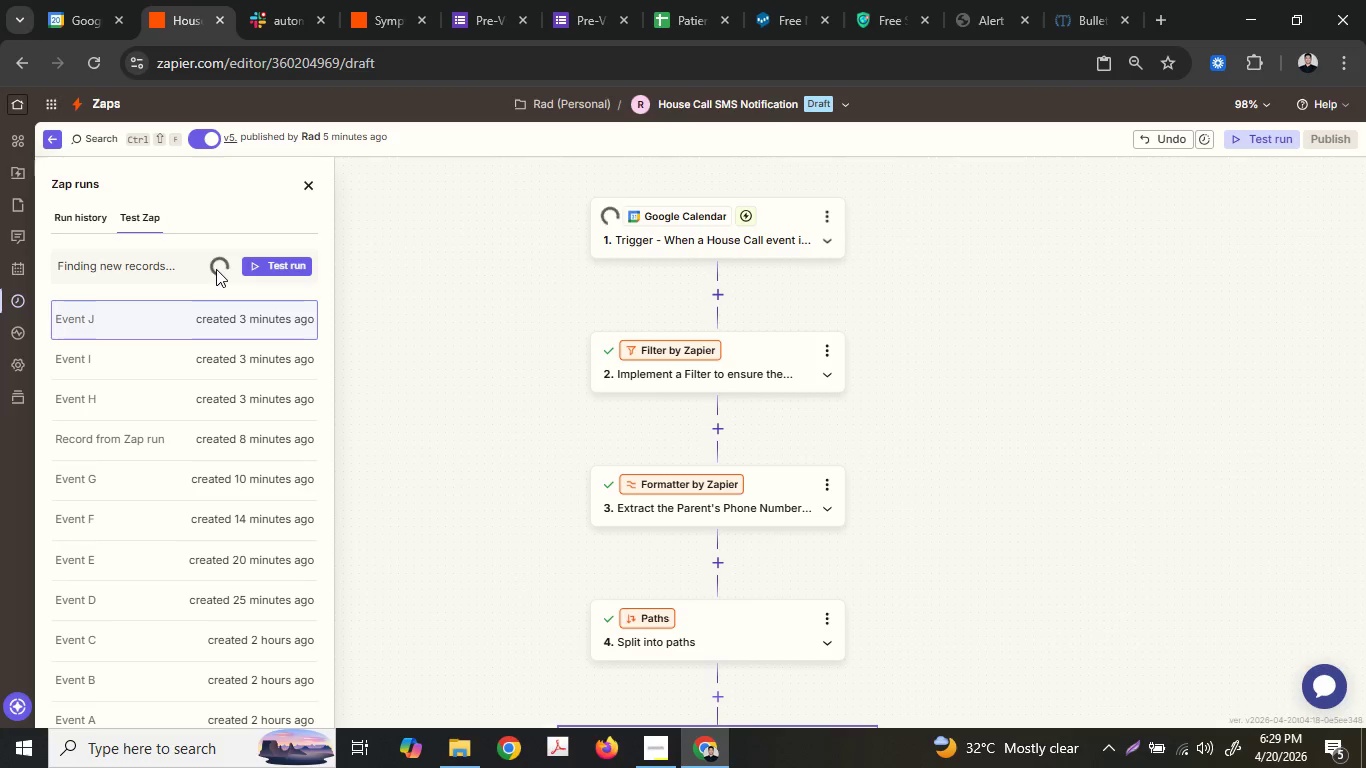 
wait(10.48)
 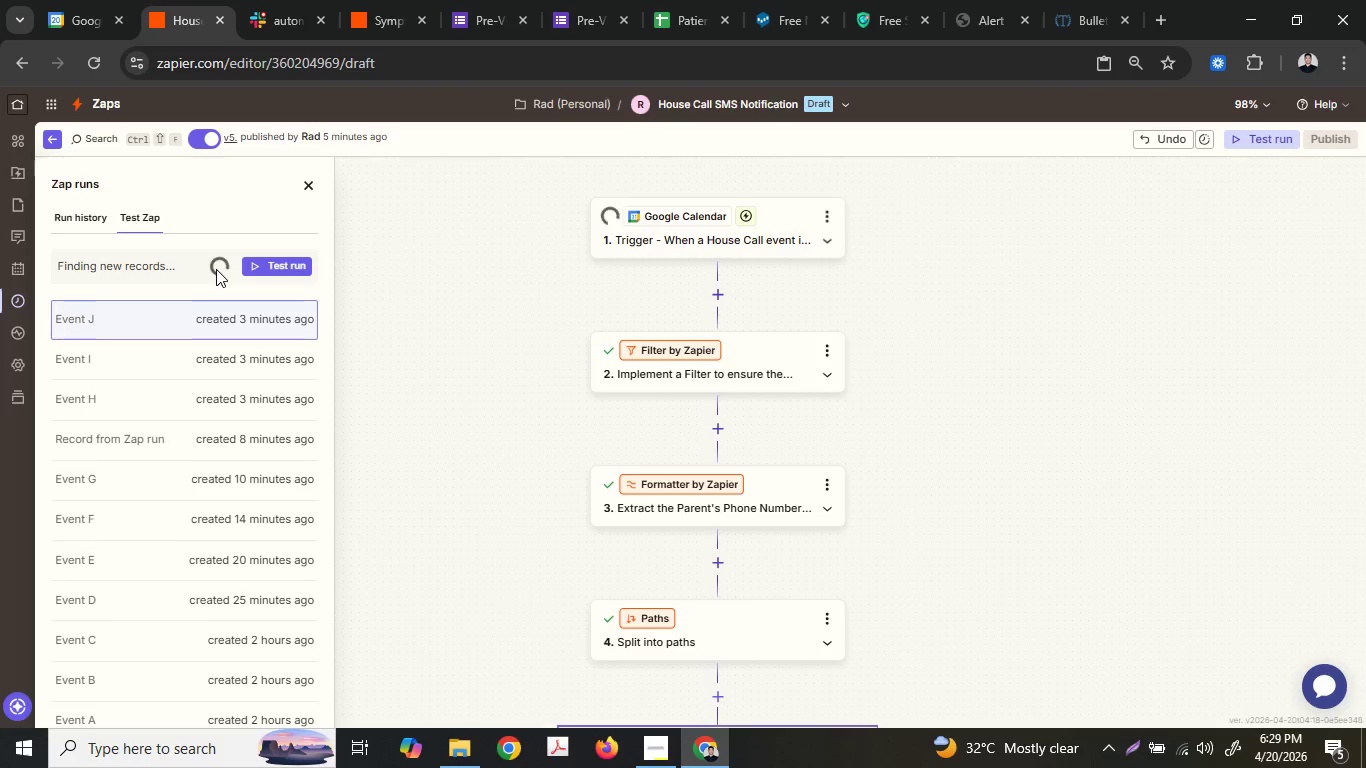 
mouse_move([839, 631])
 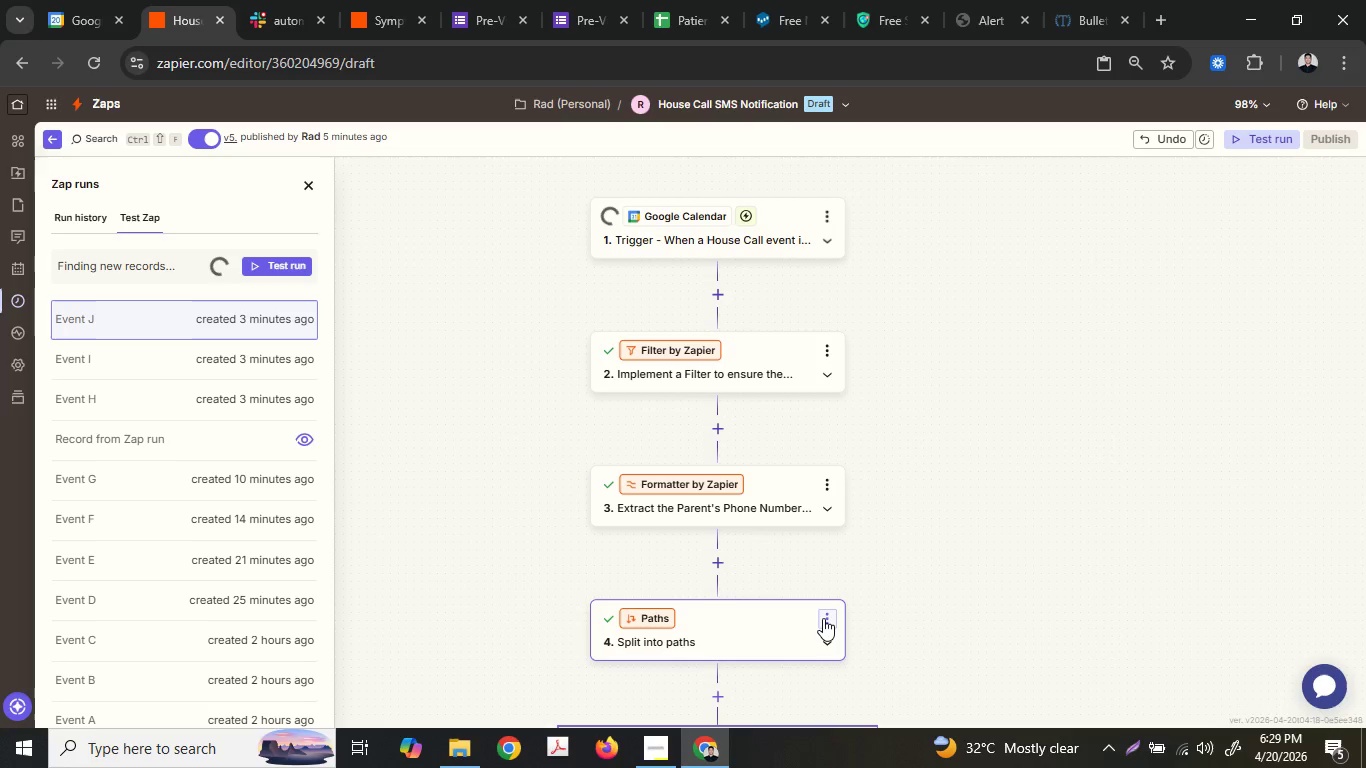 
wait(8.64)
 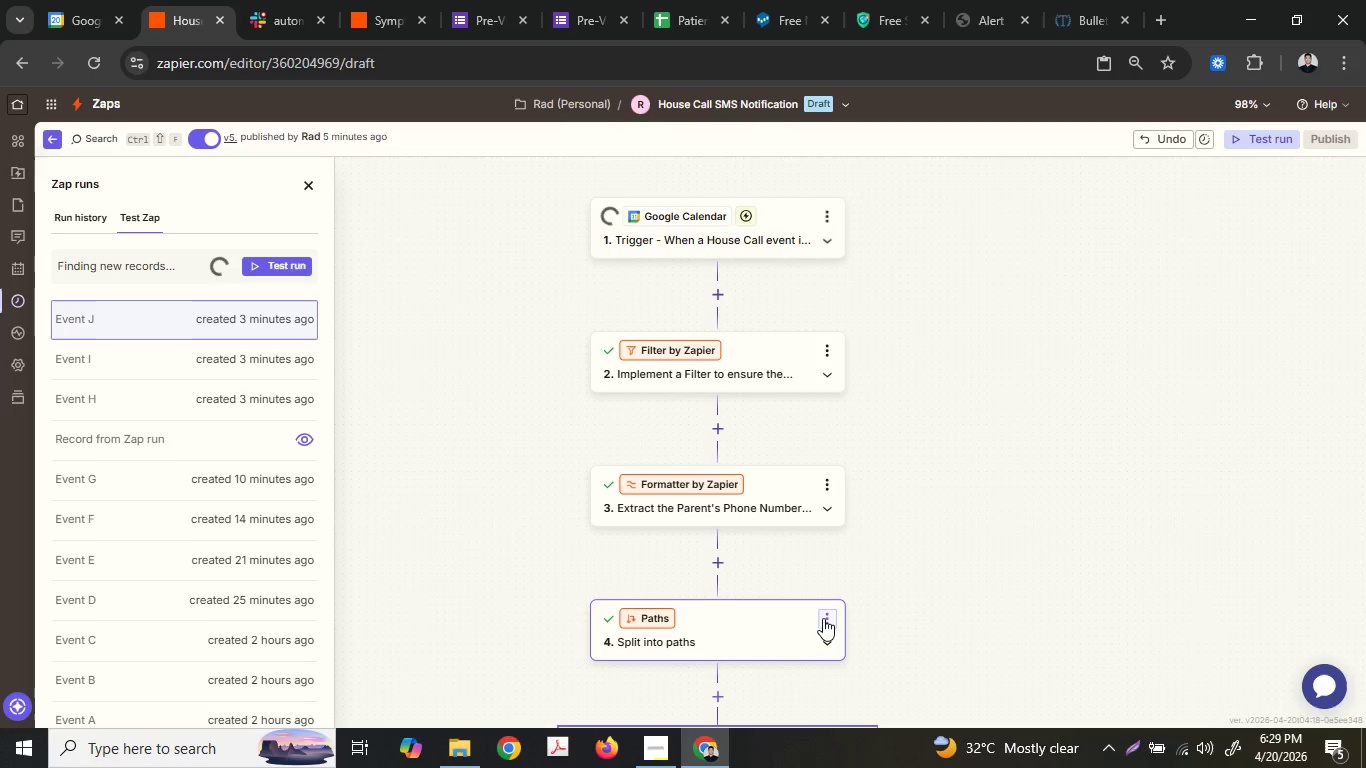 
left_click([195, 351])
 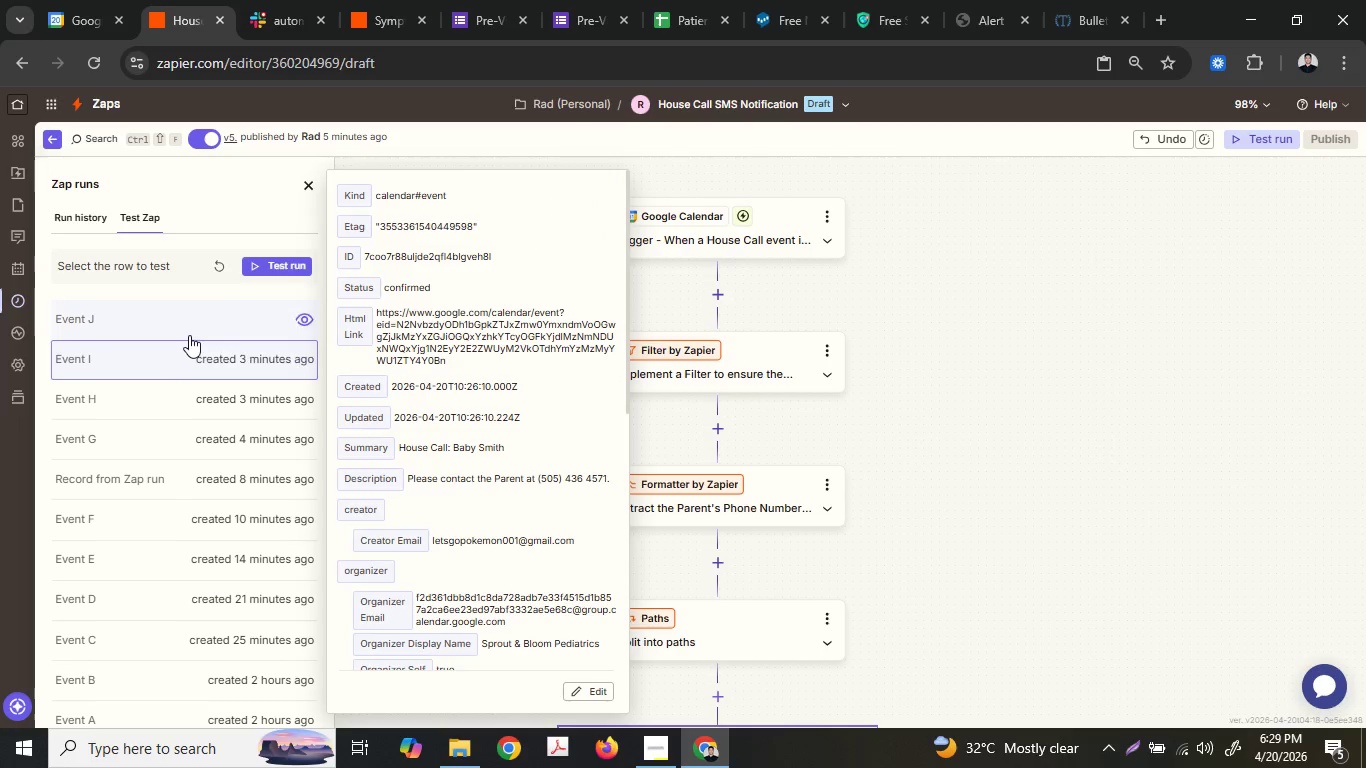 
double_click([189, 335])
 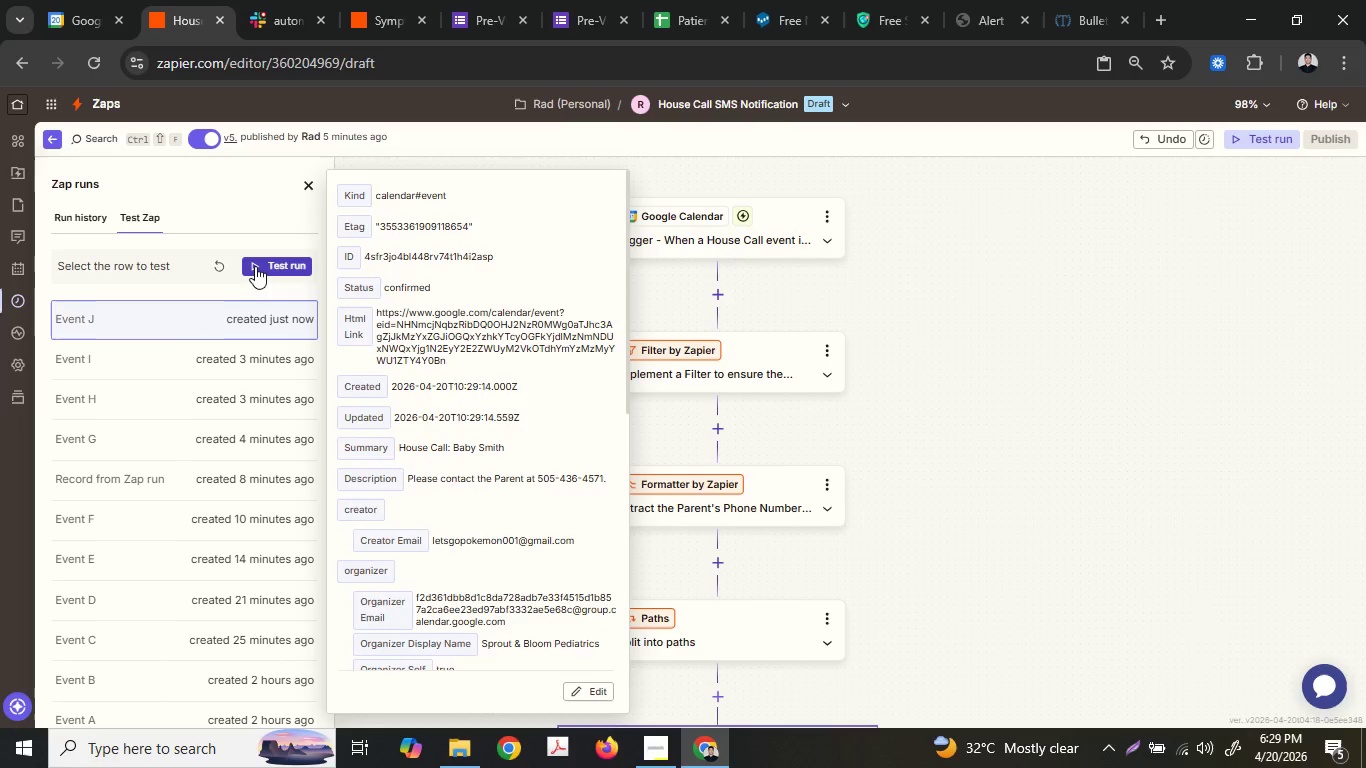 
left_click([258, 267])
 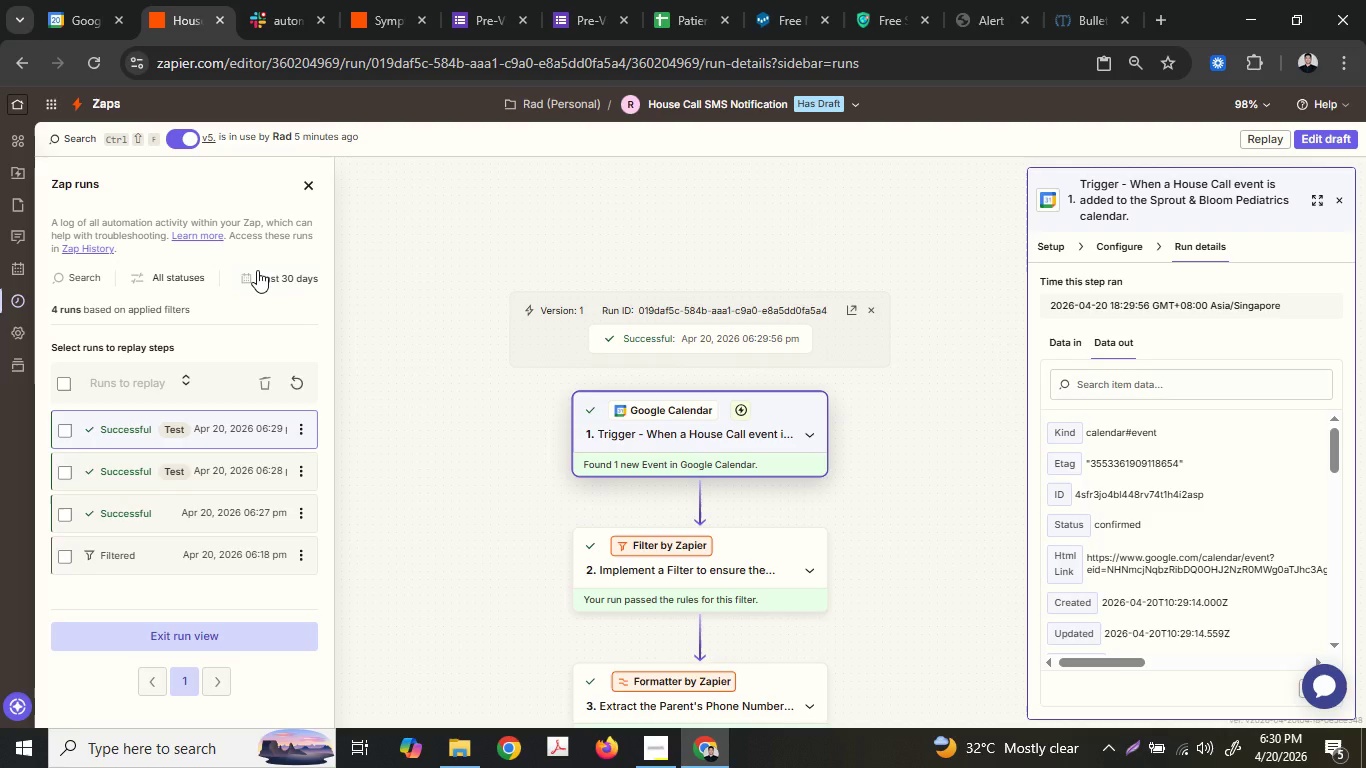 
wait(31.27)
 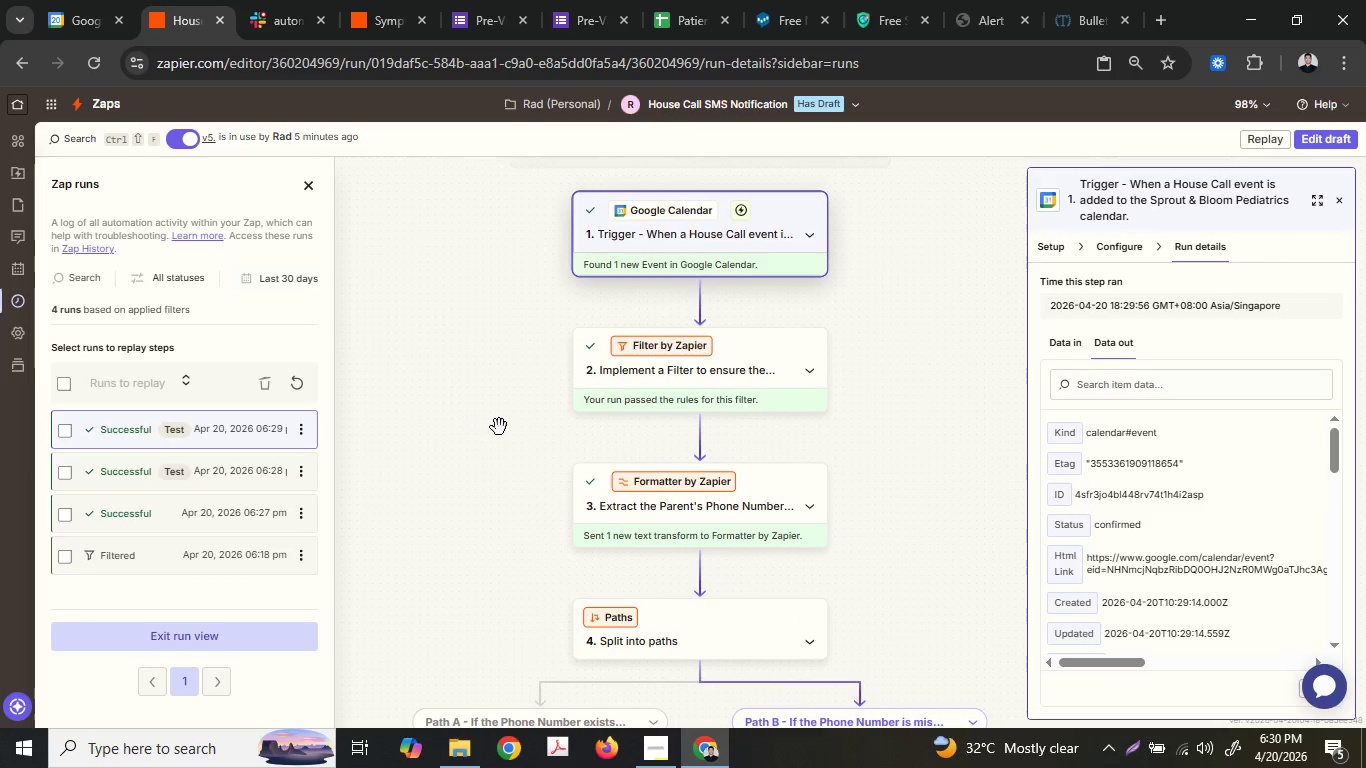 
left_click([659, 496])
 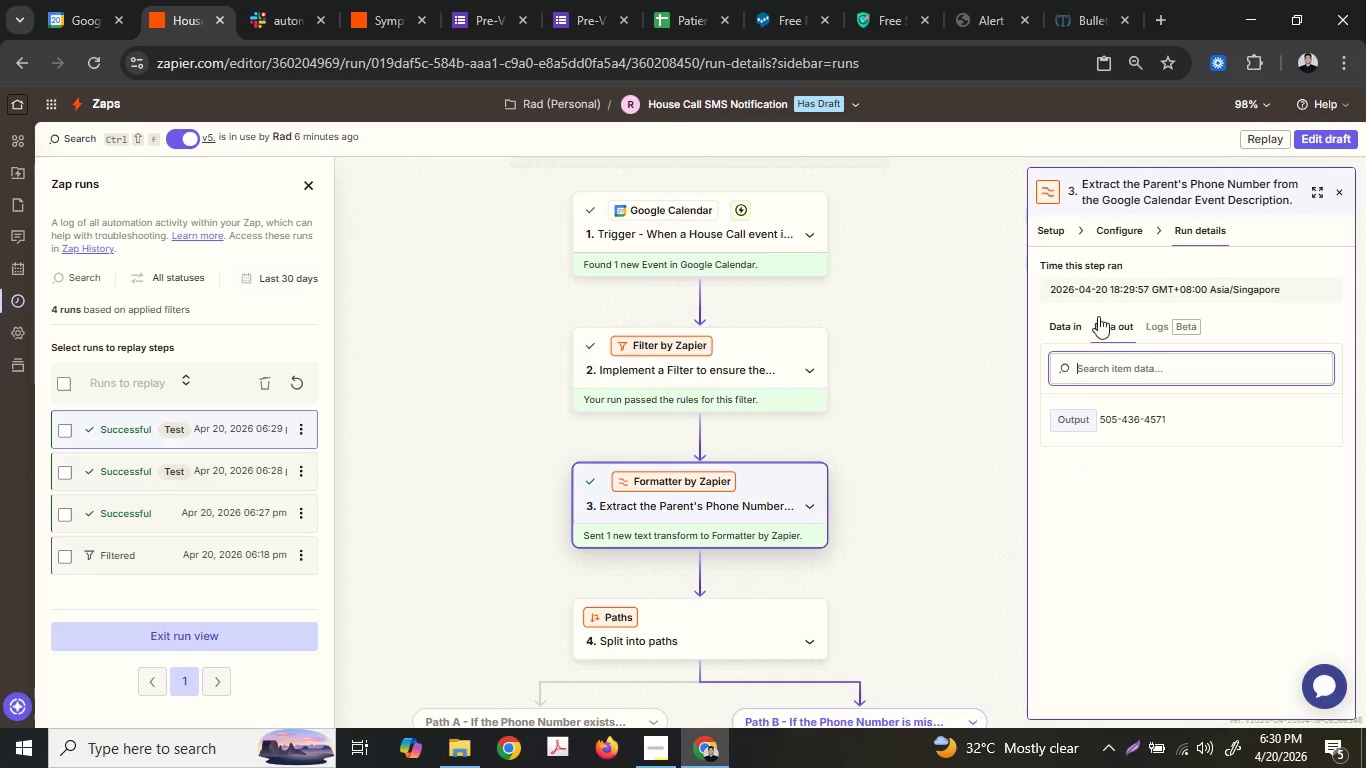 
scroll: coordinate [478, 428], scroll_direction: down, amount: 4.0
 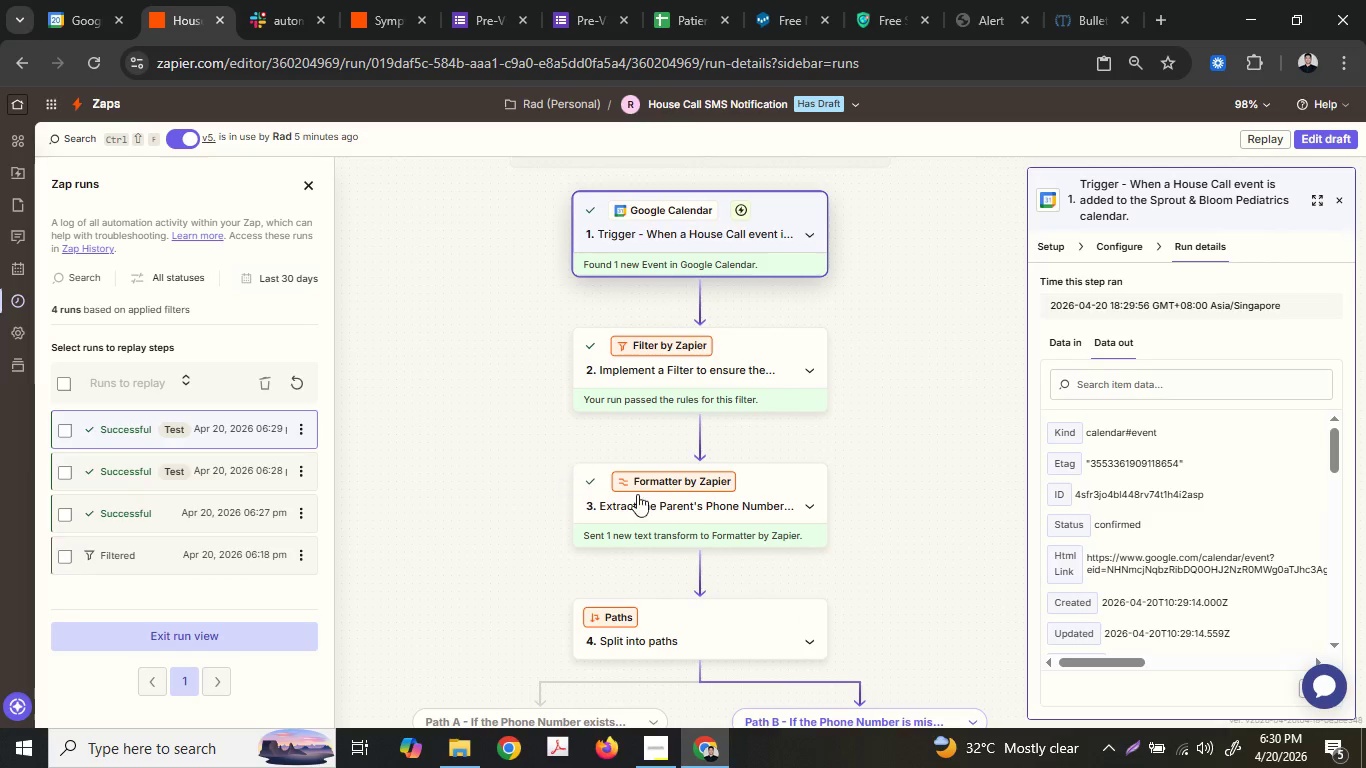 
left_click([1125, 222])
 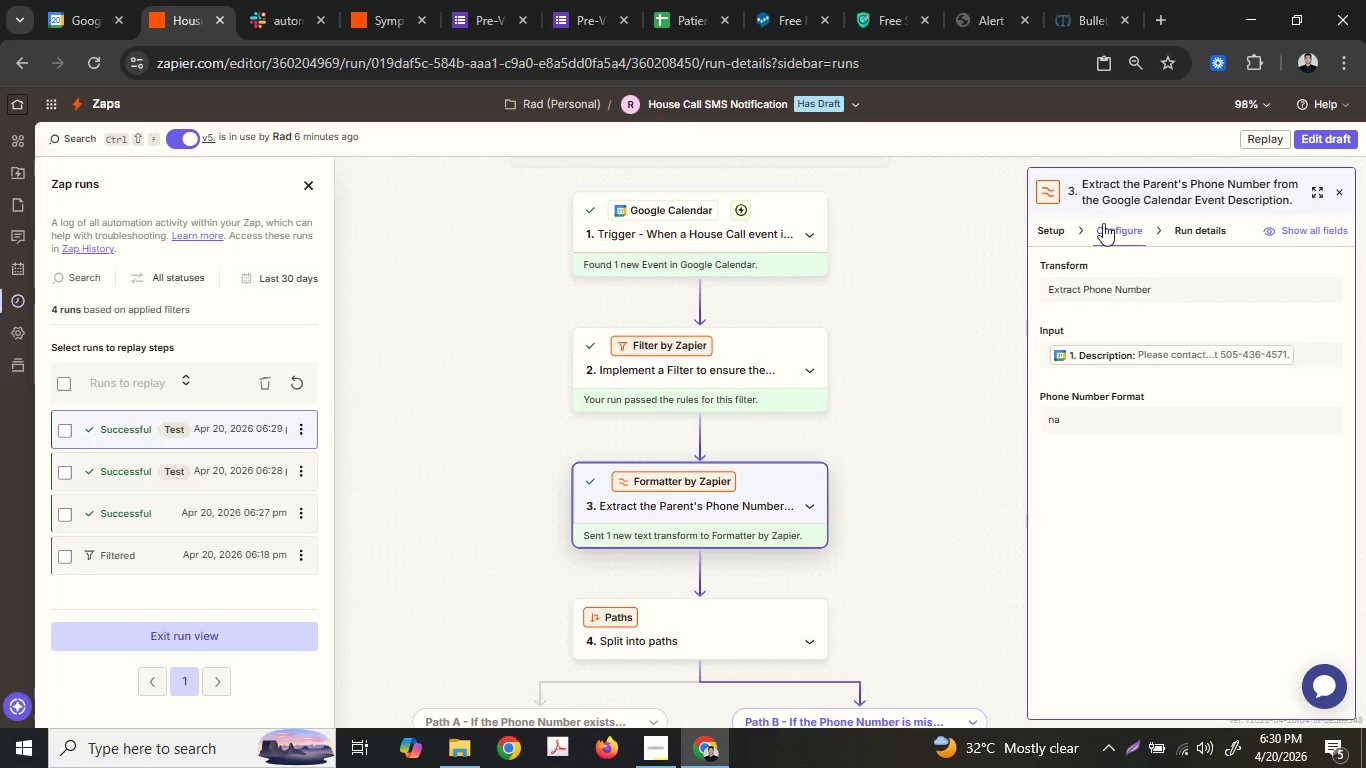 
left_click([1054, 225])
 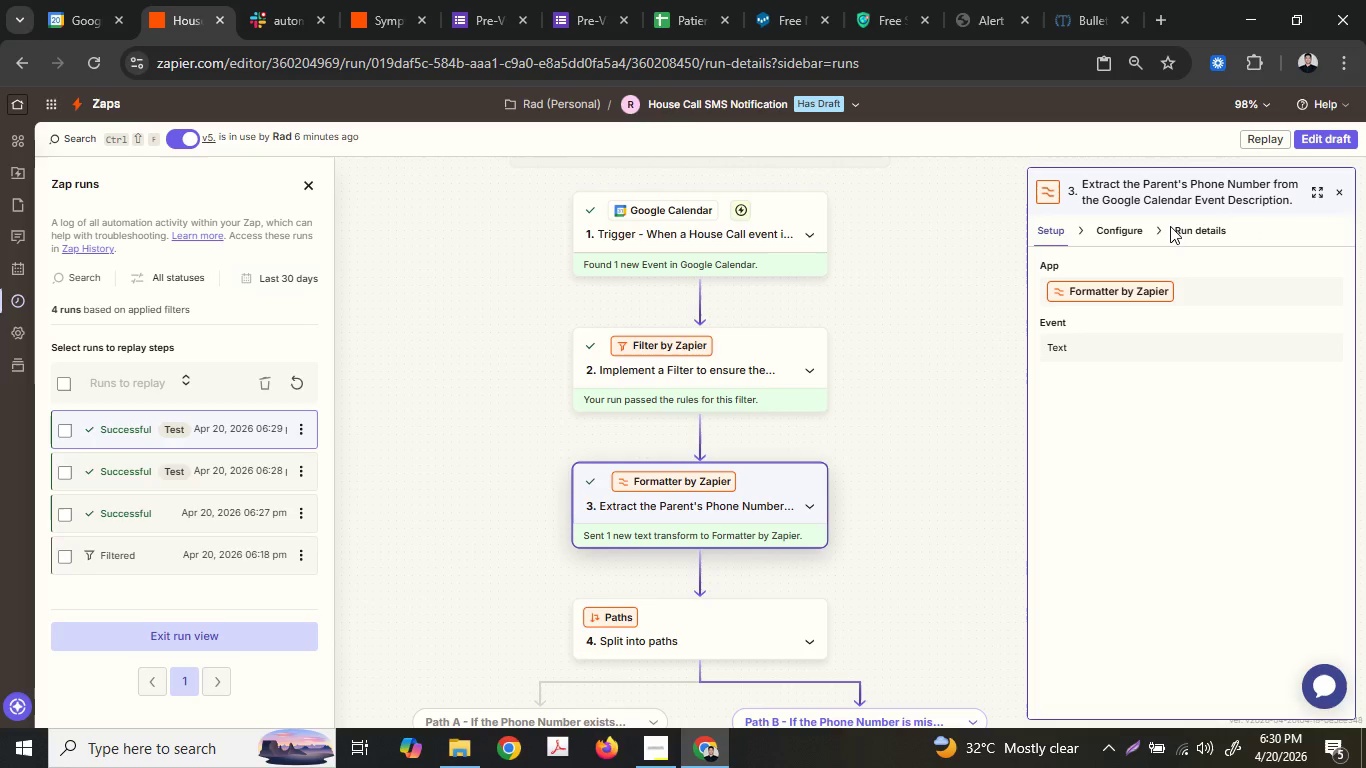 
double_click([1188, 226])
 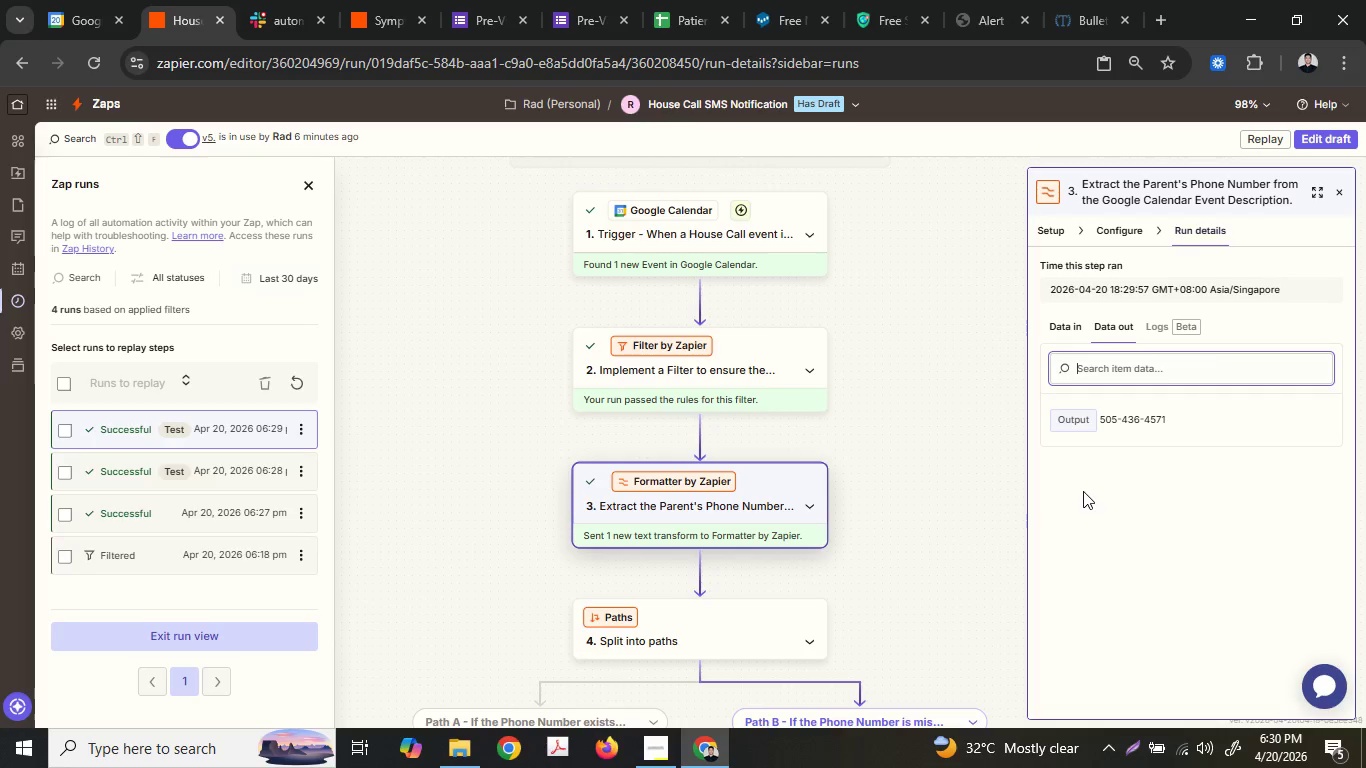 
scroll: coordinate [760, 489], scroll_direction: down, amount: 3.0
 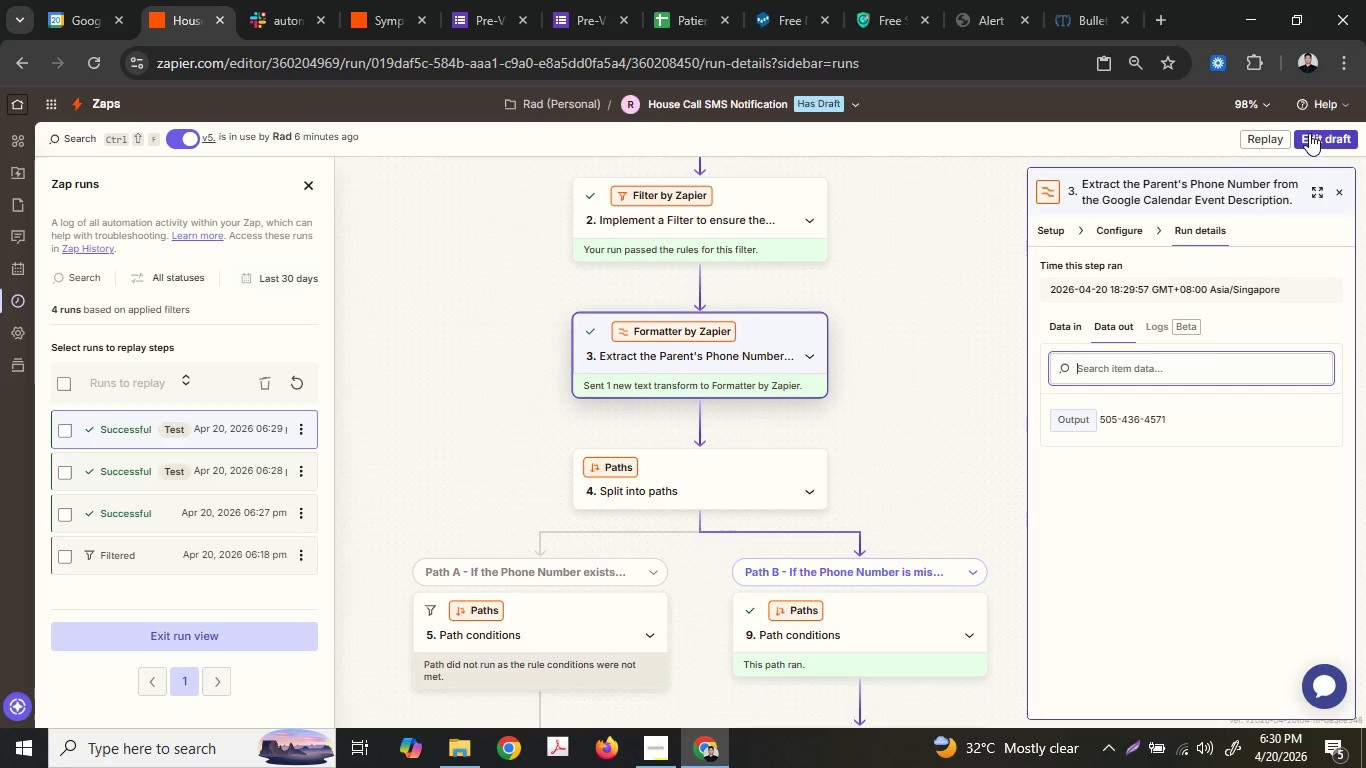 
left_click([1309, 133])
 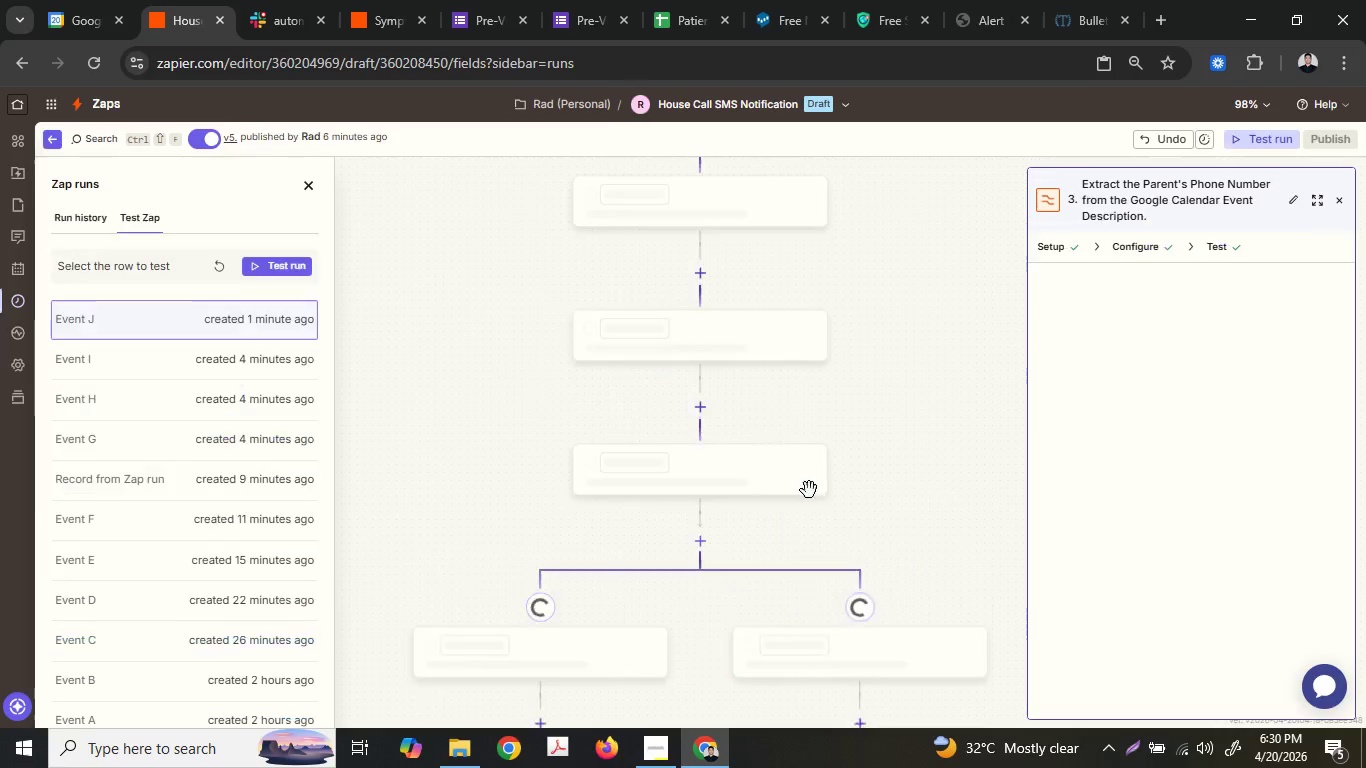 
scroll: coordinate [788, 459], scroll_direction: down, amount: 5.0
 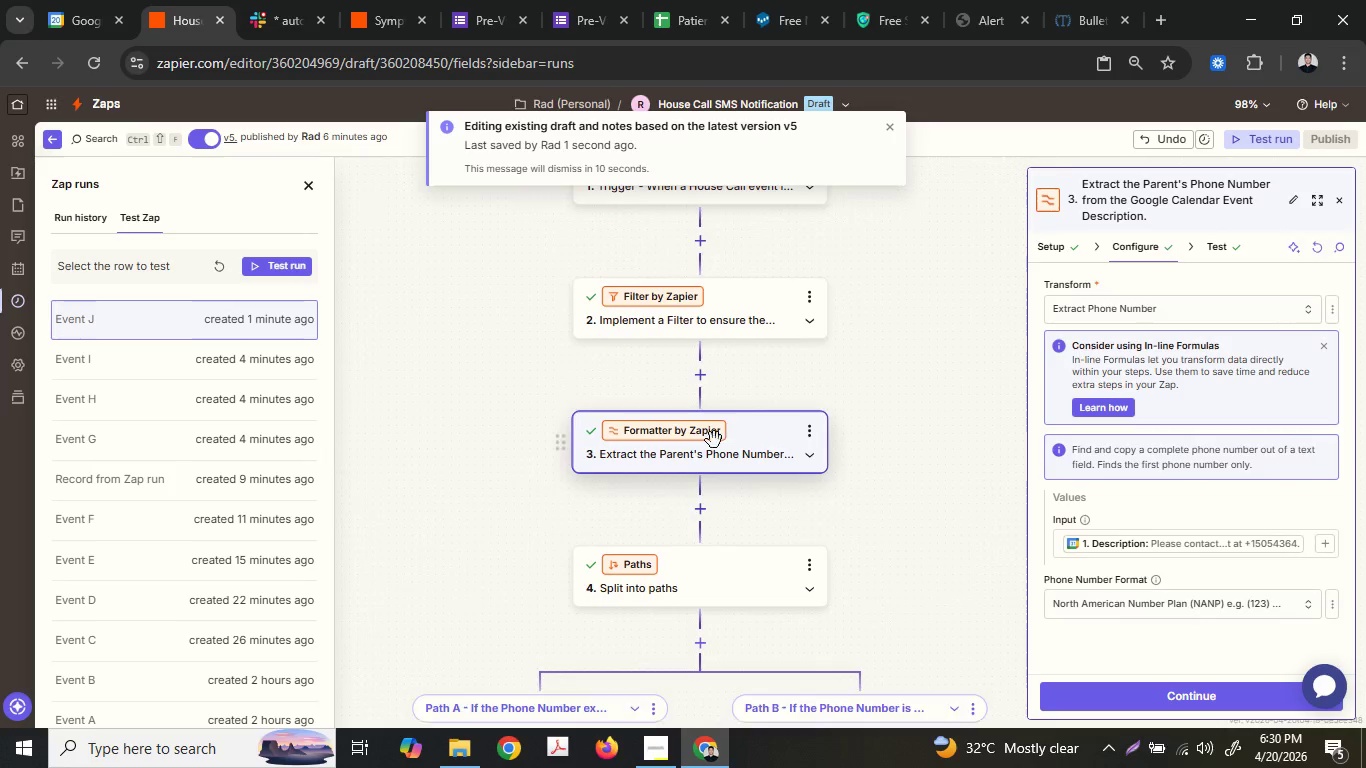 
left_click([561, 466])
 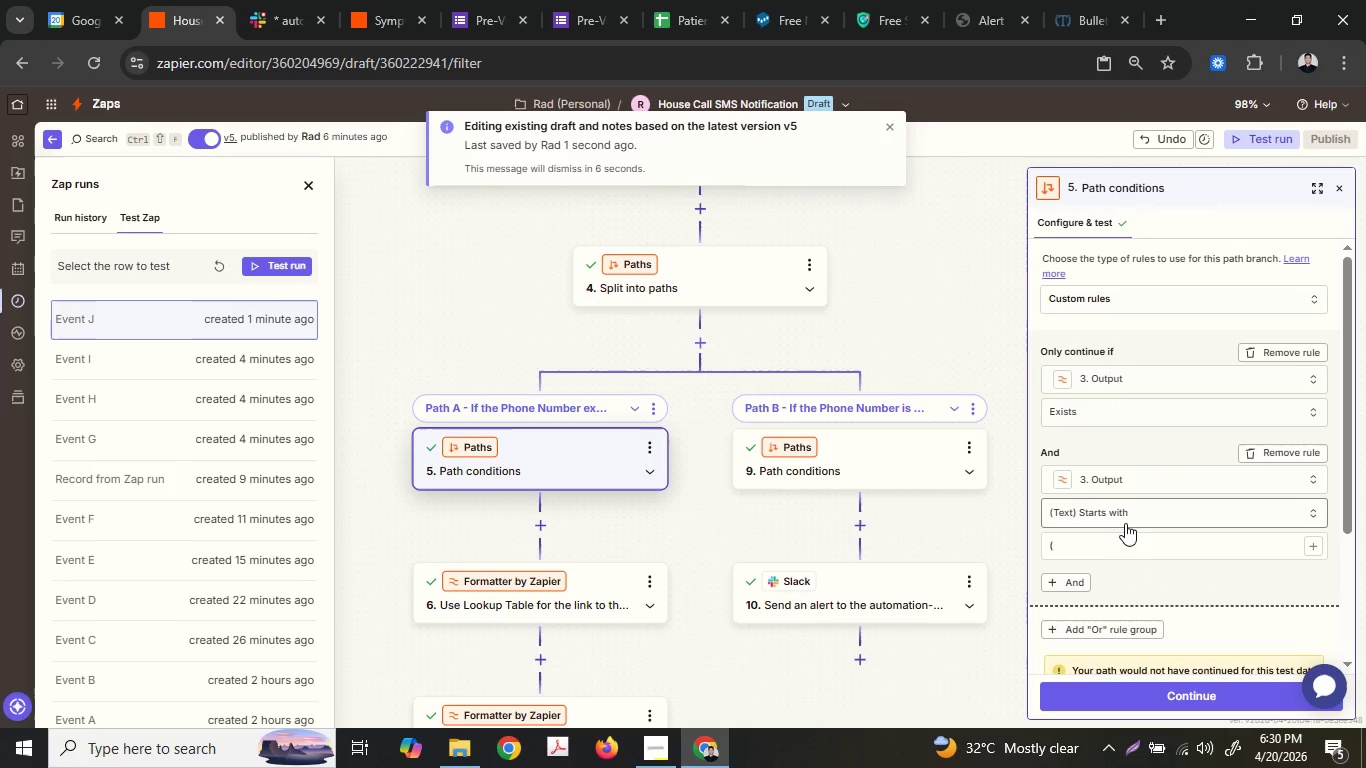 
scroll: coordinate [667, 501], scroll_direction: down, amount: 6.0
 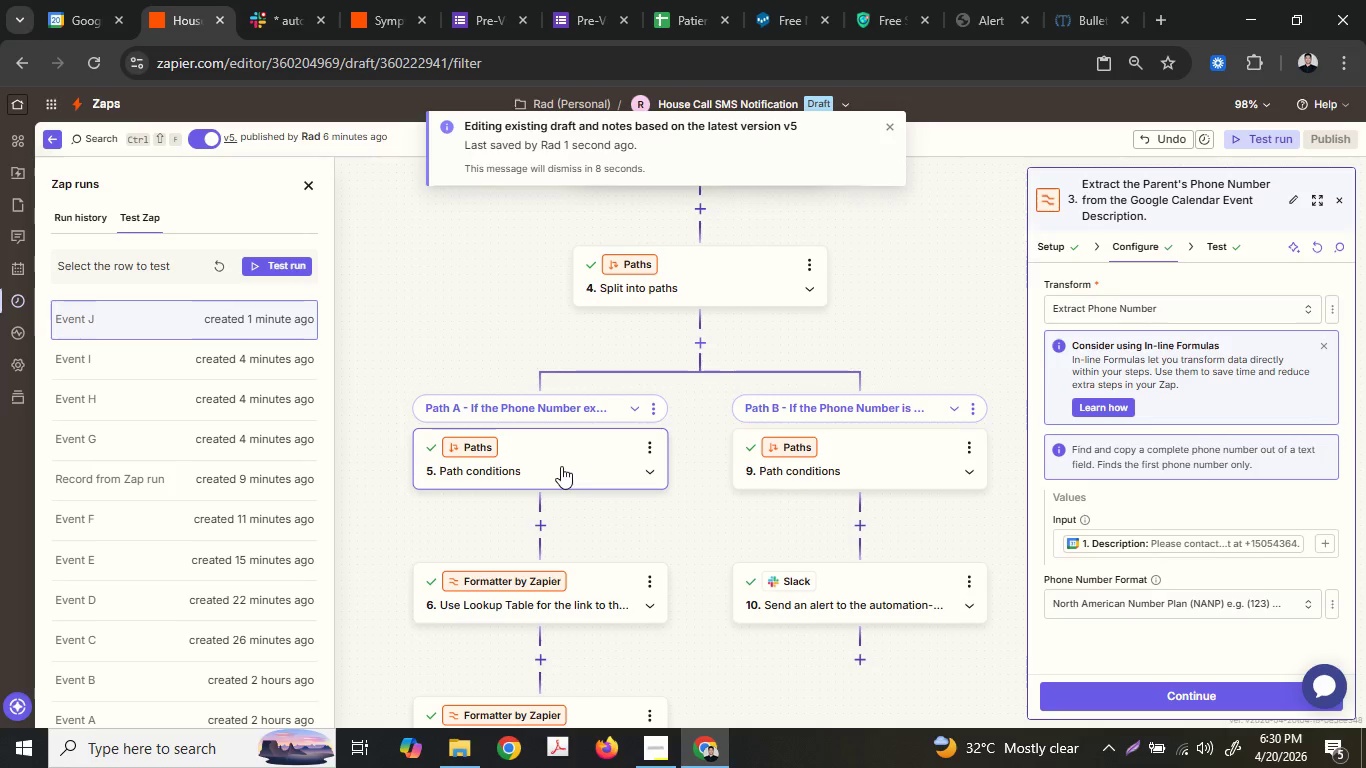 
left_click([1132, 517])
 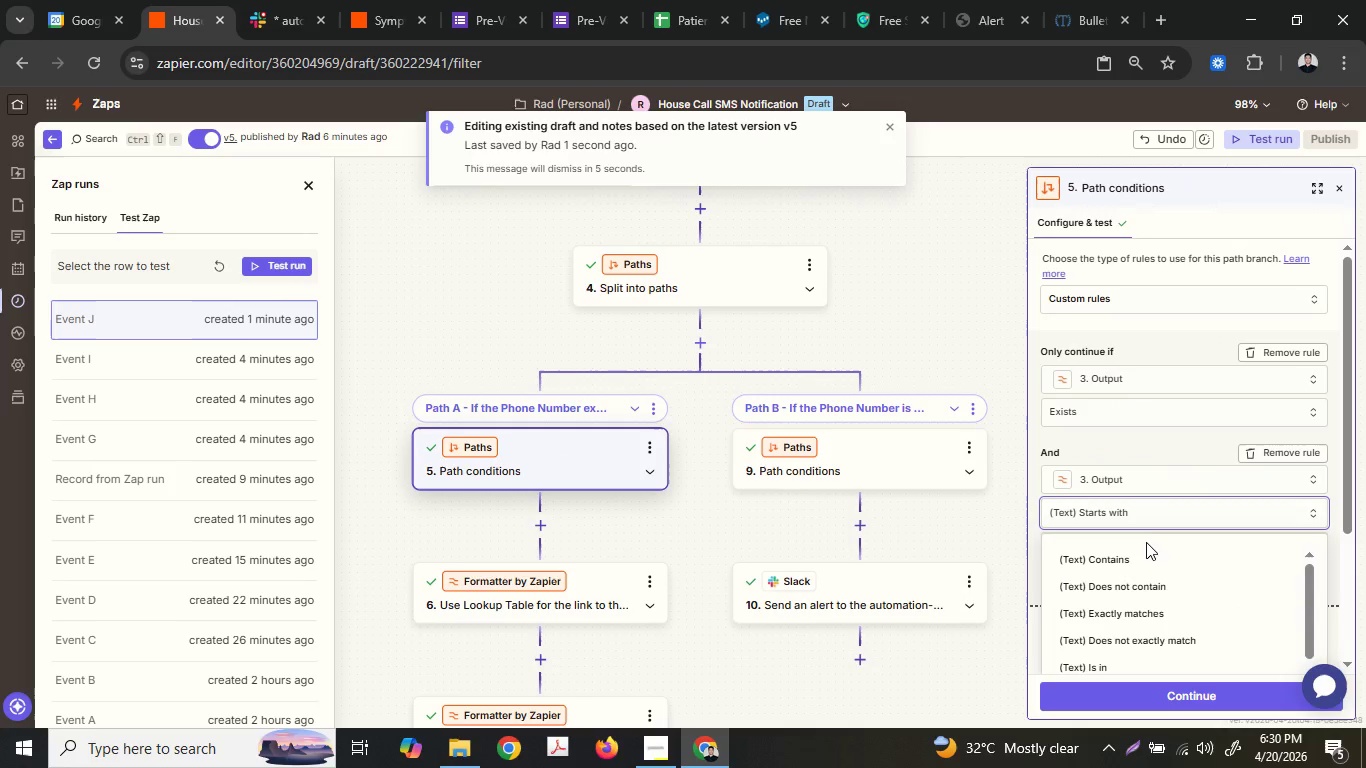 
scroll: coordinate [1161, 487], scroll_direction: down, amount: 4.0
 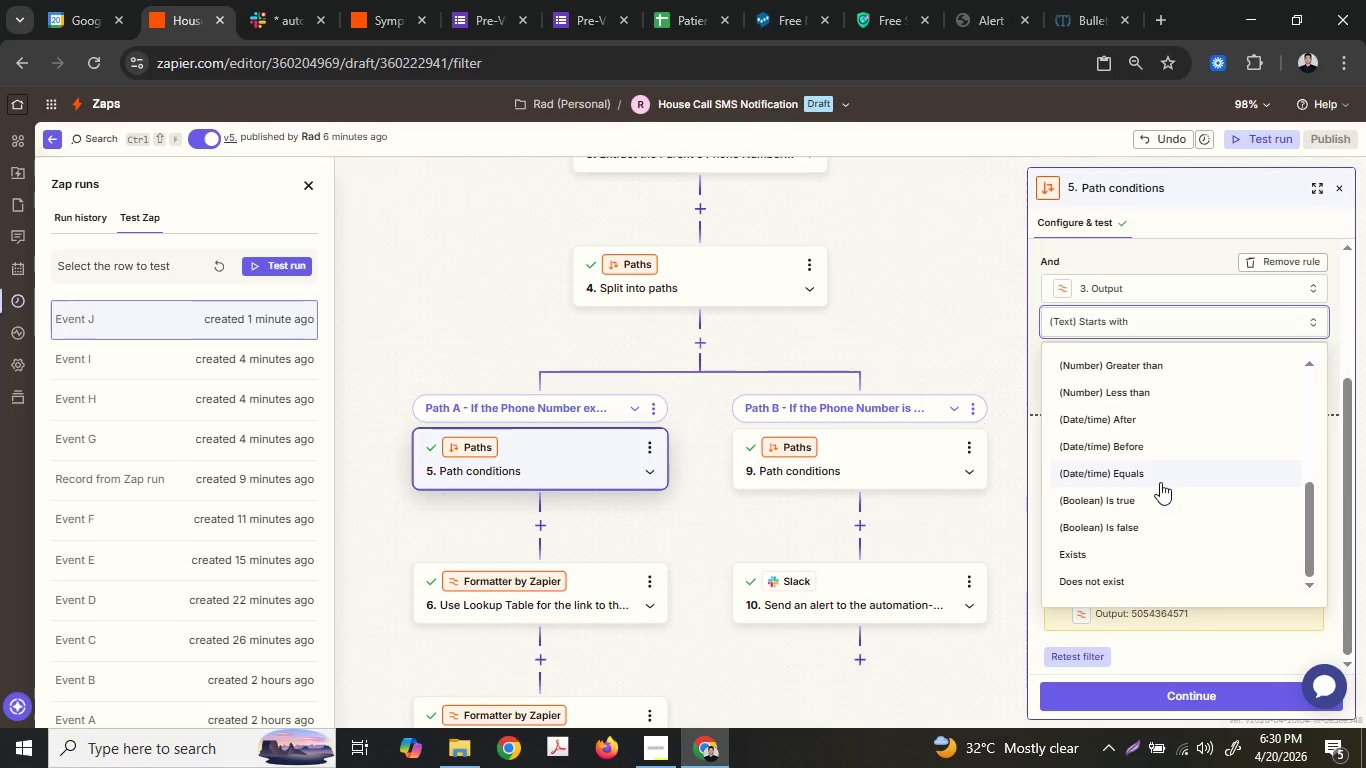 
scroll: coordinate [764, 430], scroll_direction: up, amount: 3.0
 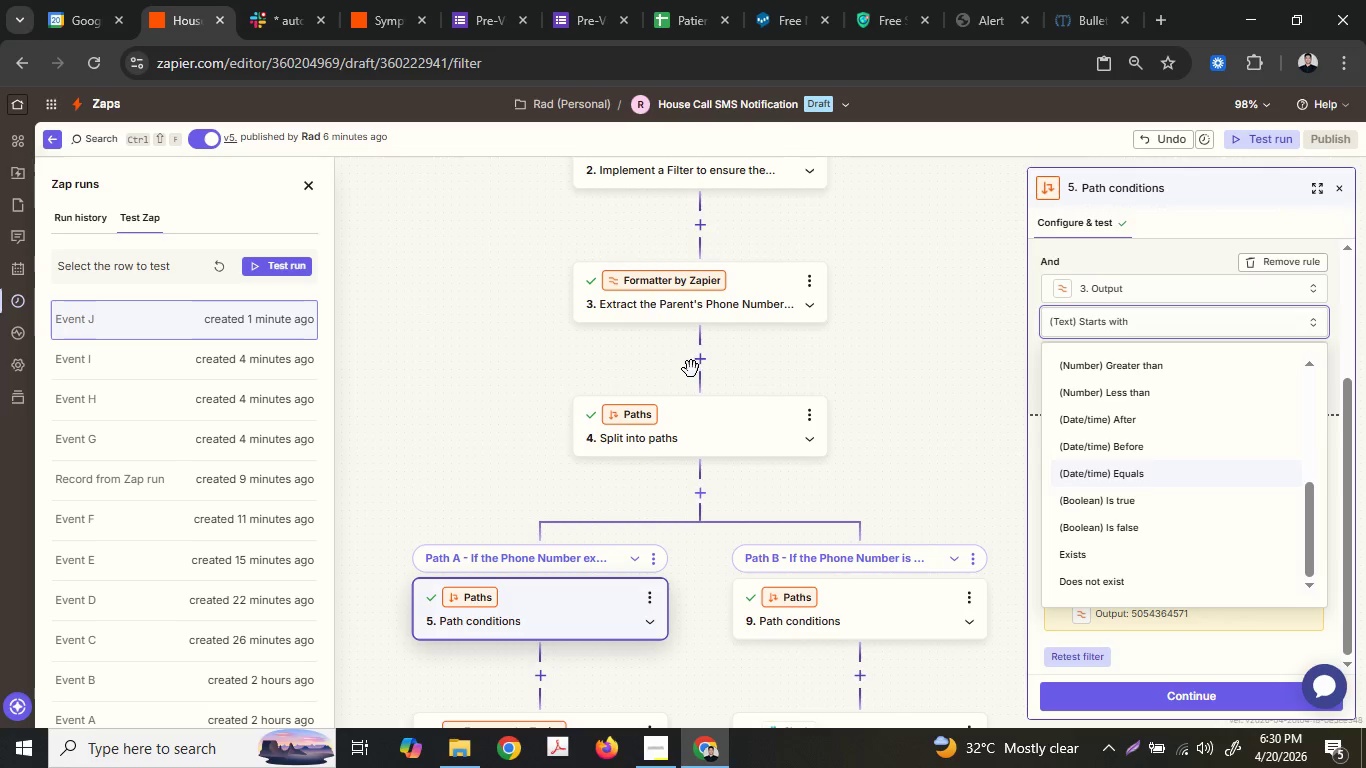 
left_click([700, 357])
 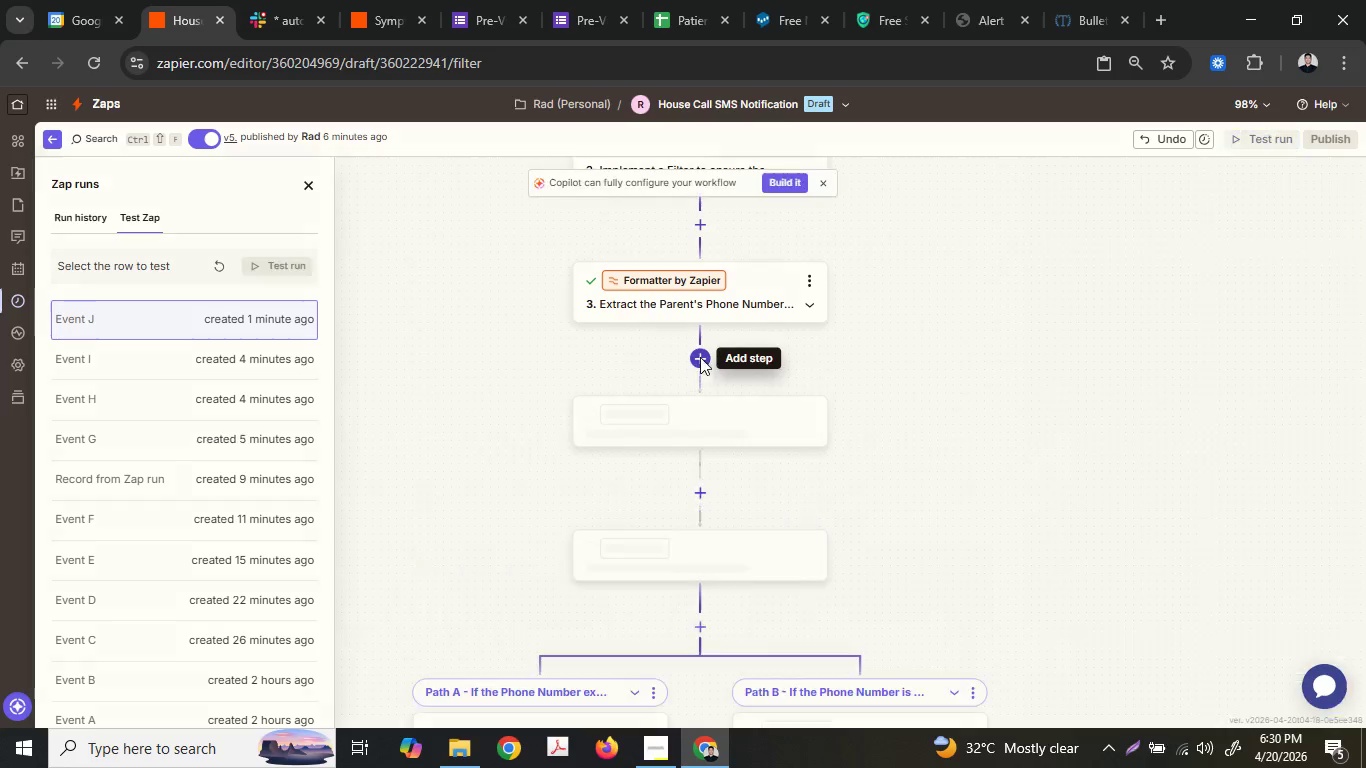 
mouse_move([712, 350])
 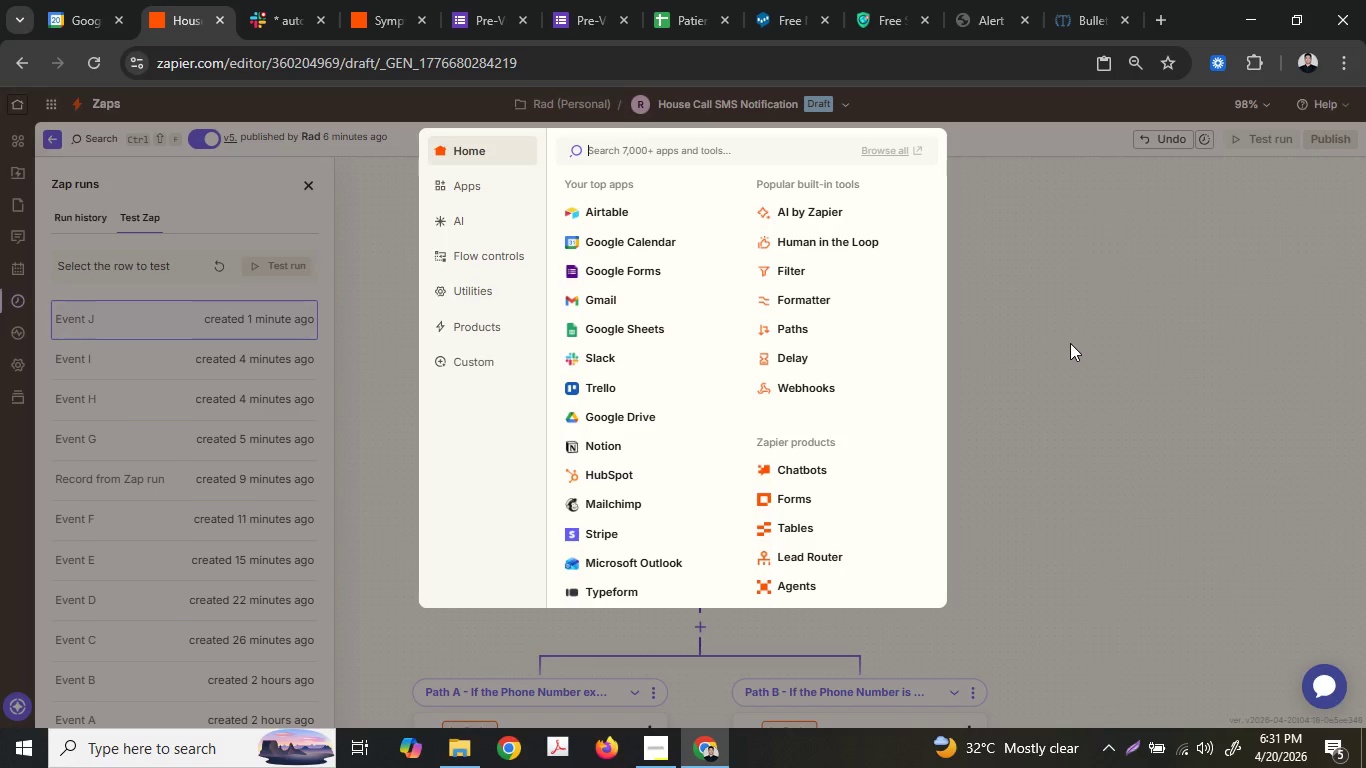 
wait(10.55)
 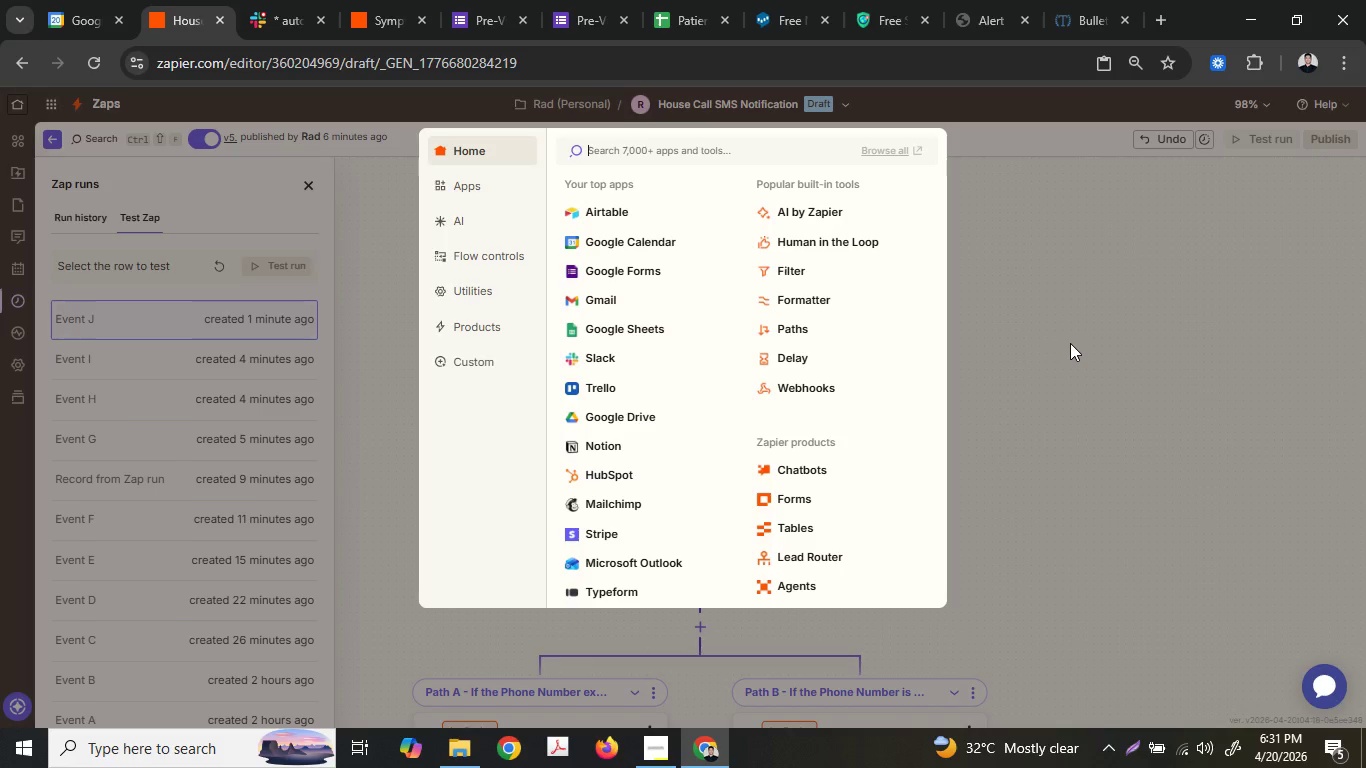 
left_click([793, 295])
 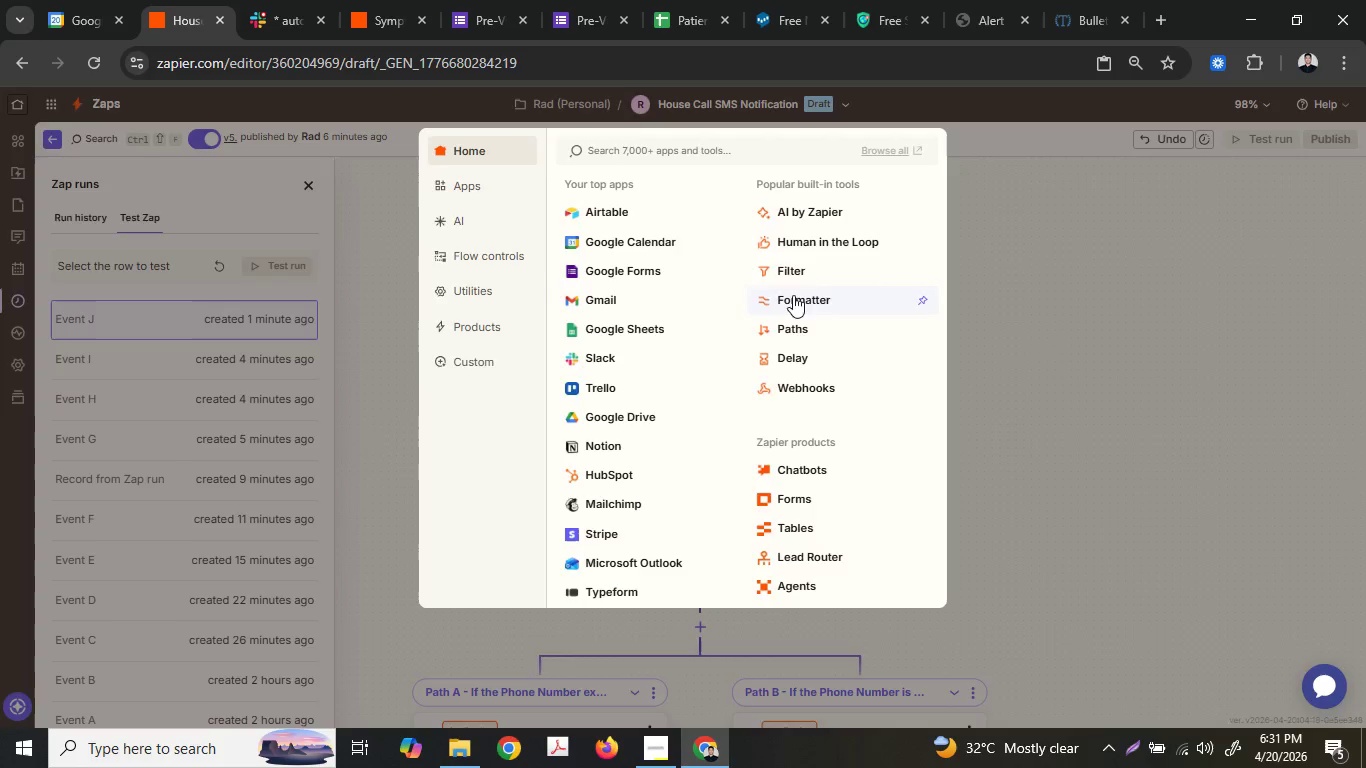 
mouse_move([791, 308])
 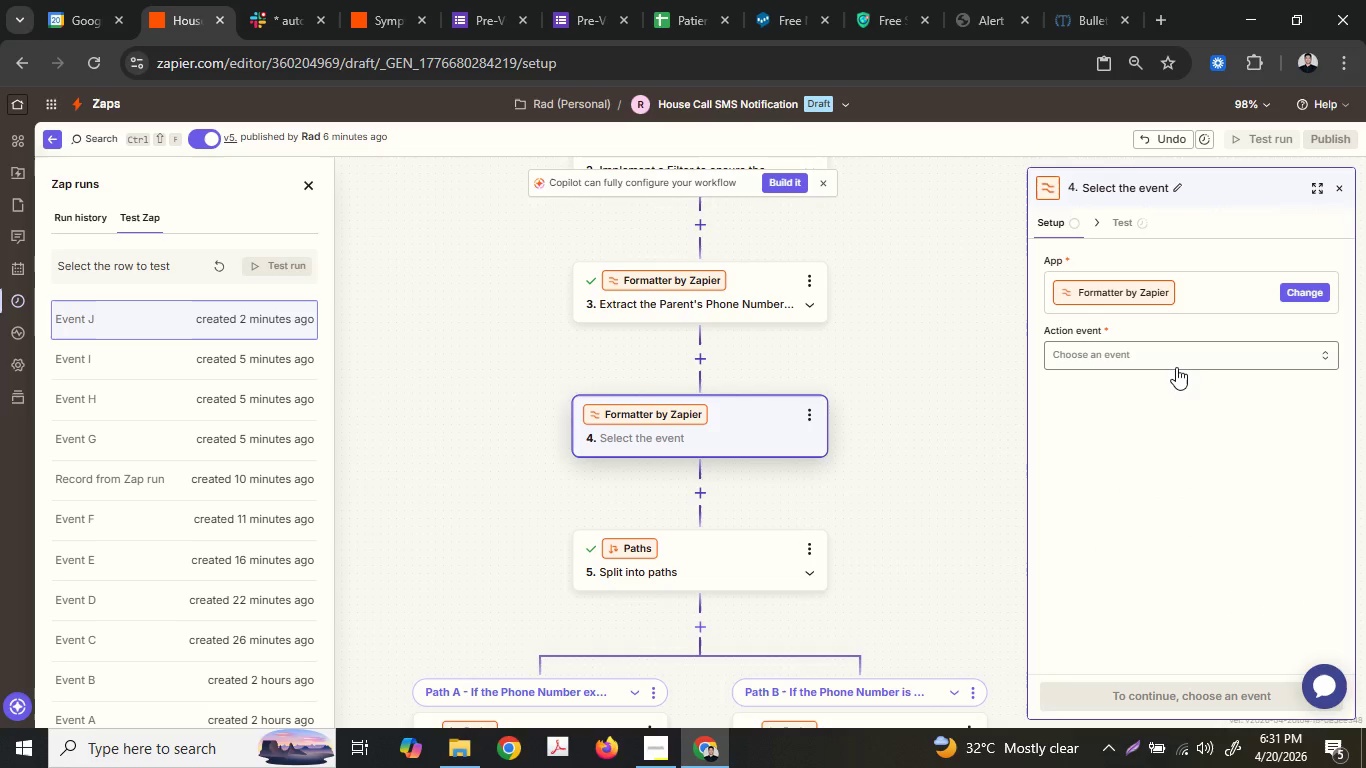 
left_click([1165, 352])
 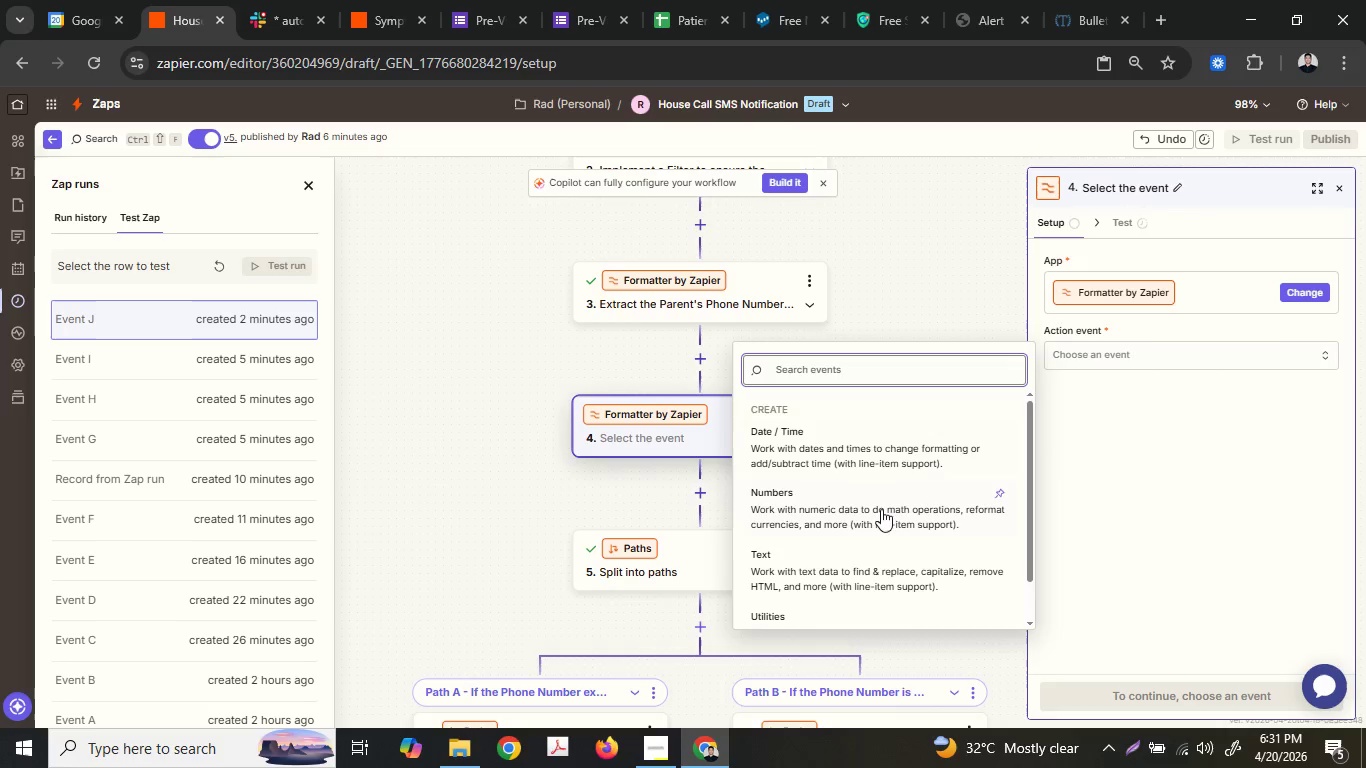 
left_click_drag(start_coordinate=[879, 512], to_coordinate=[903, 437])
 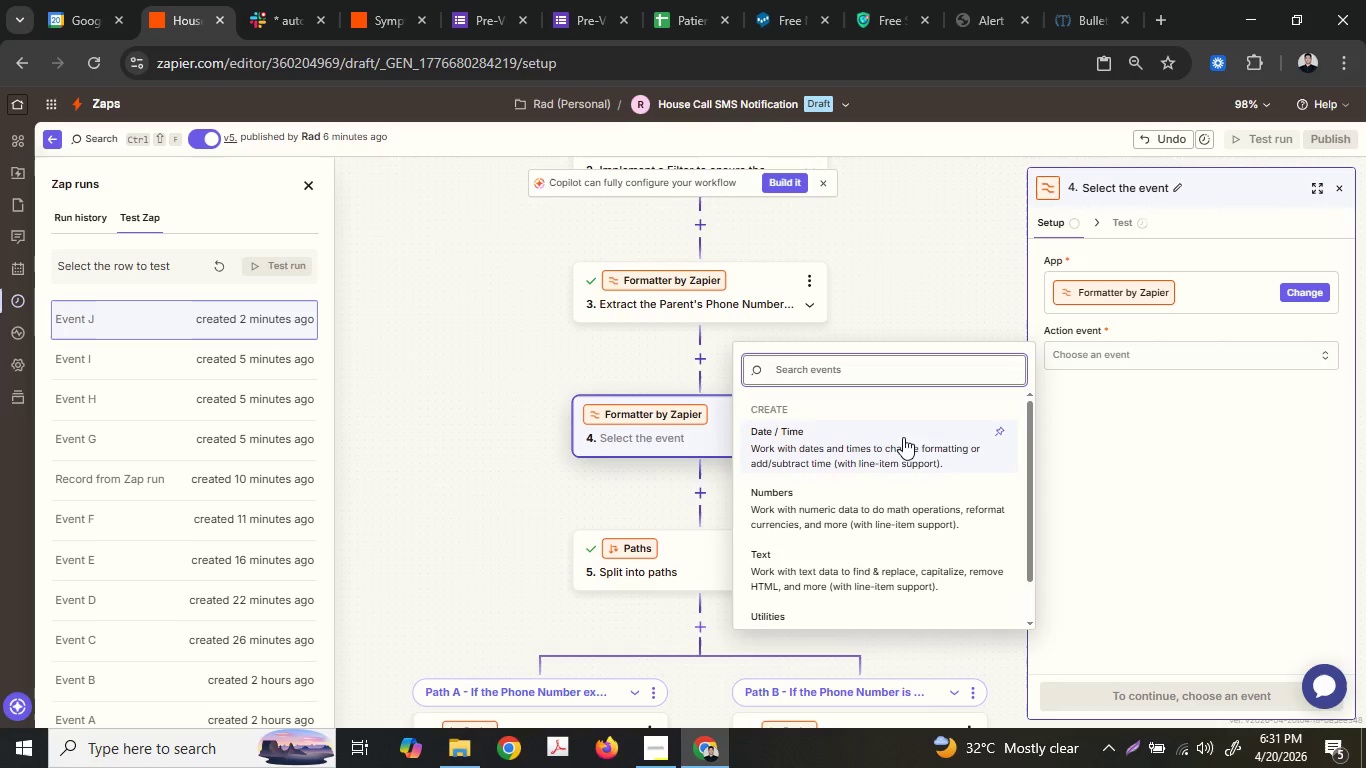 
left_click([903, 437])
 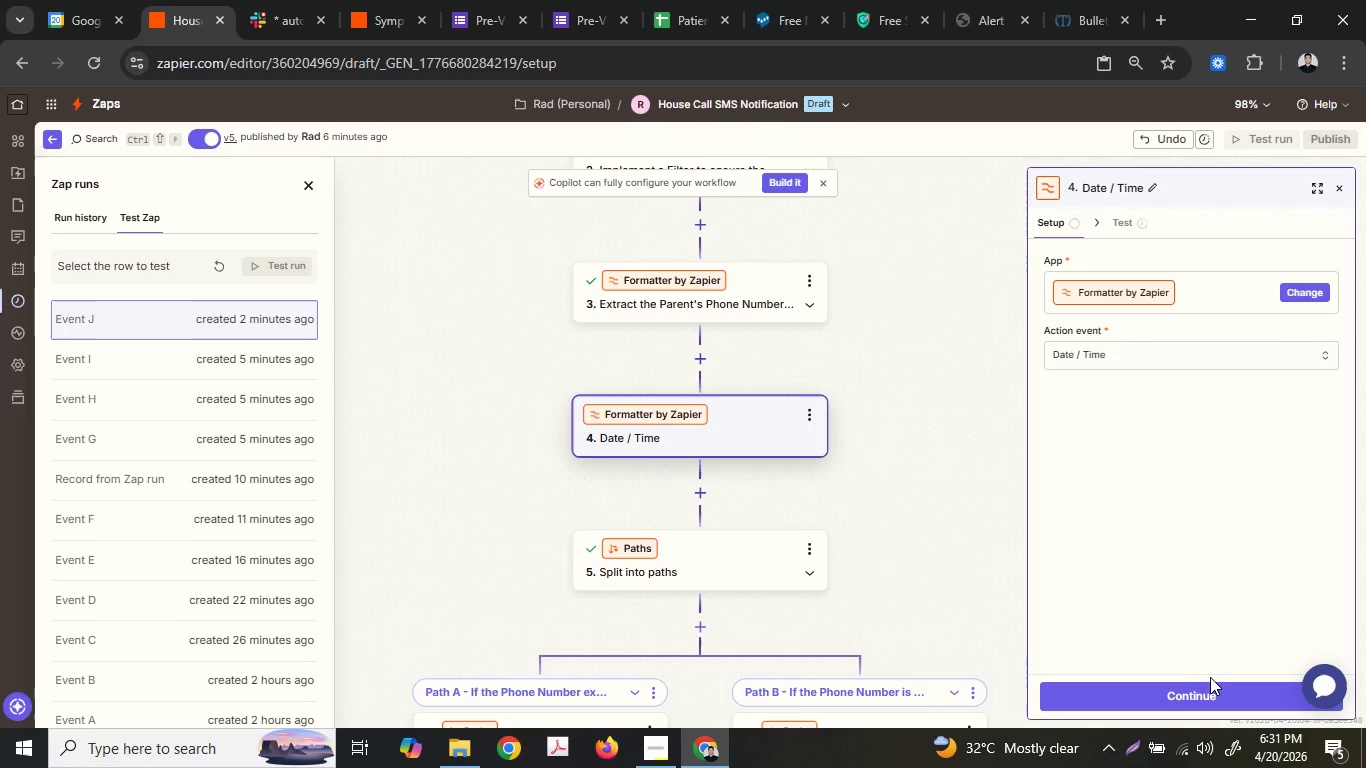 
double_click([1215, 686])
 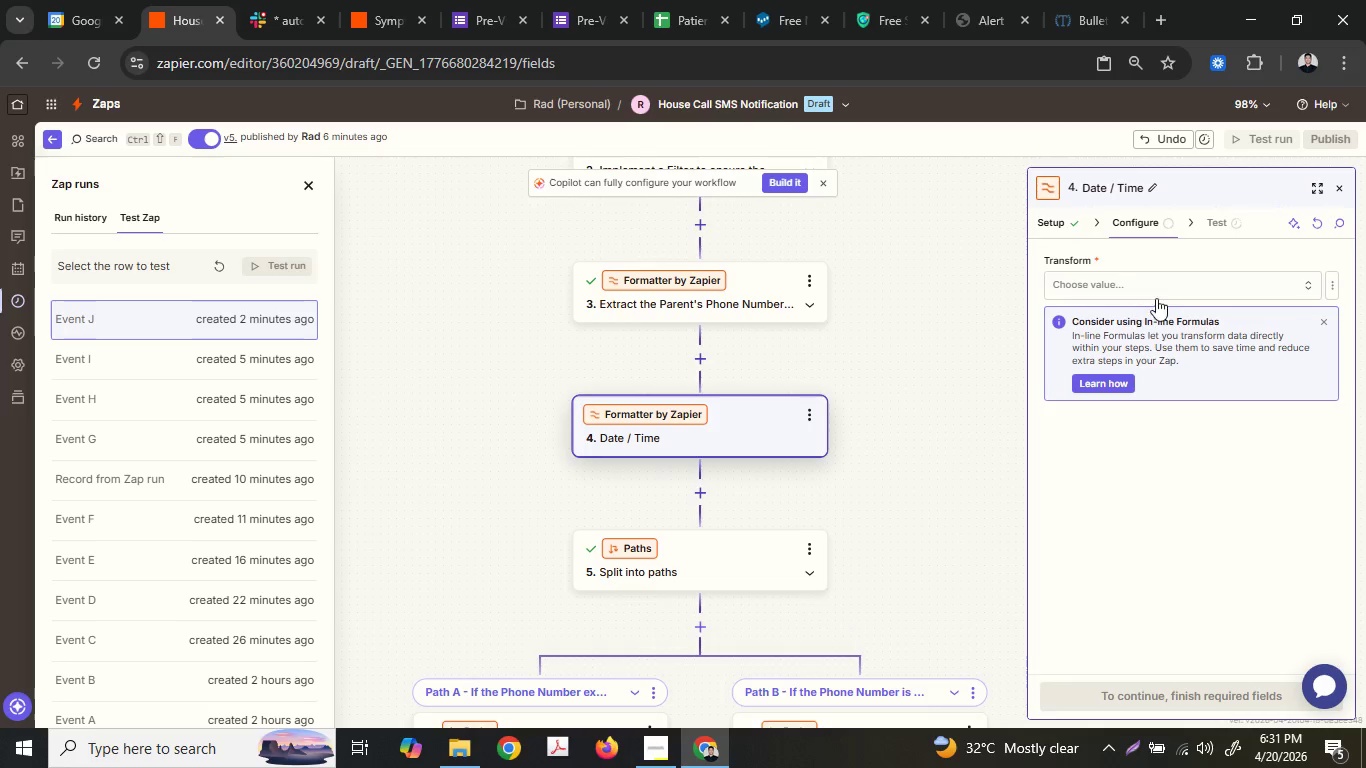 
double_click([1058, 210])
 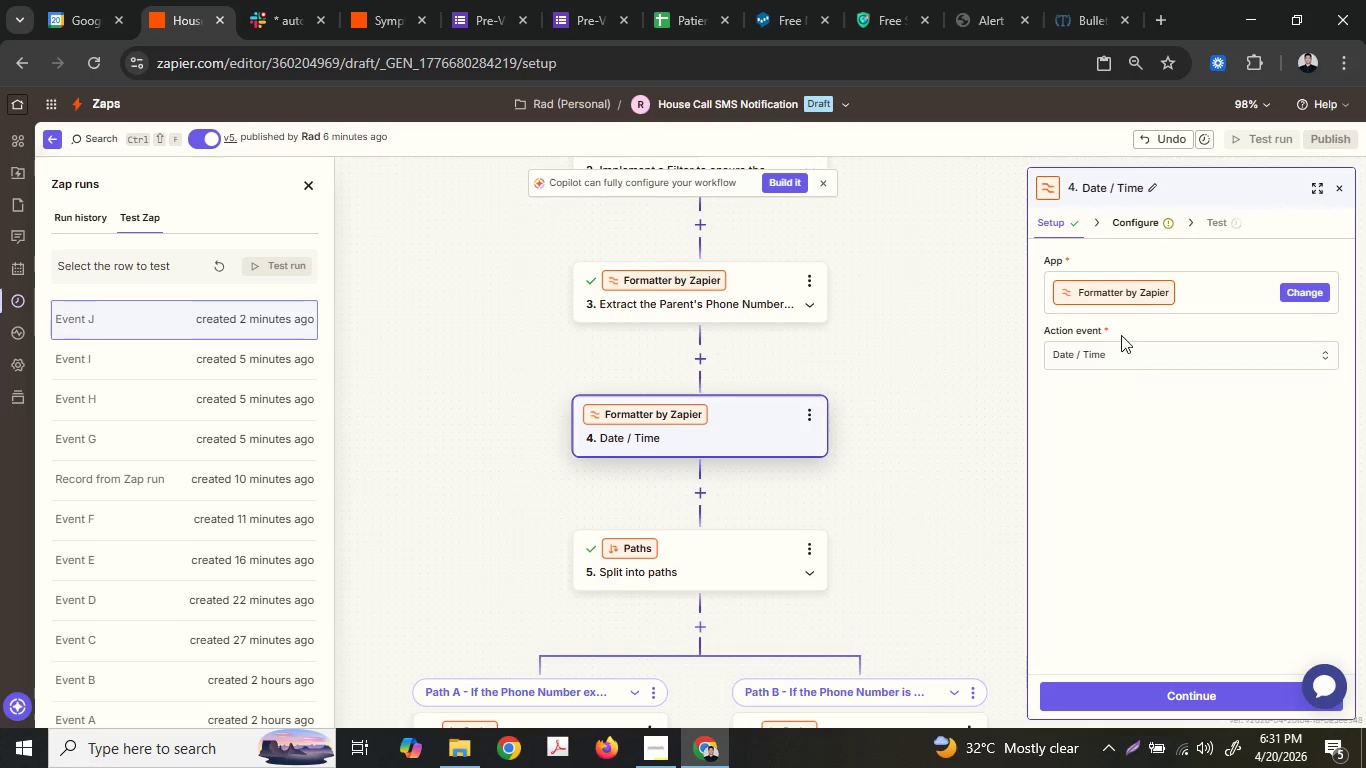 
double_click([1126, 367])
 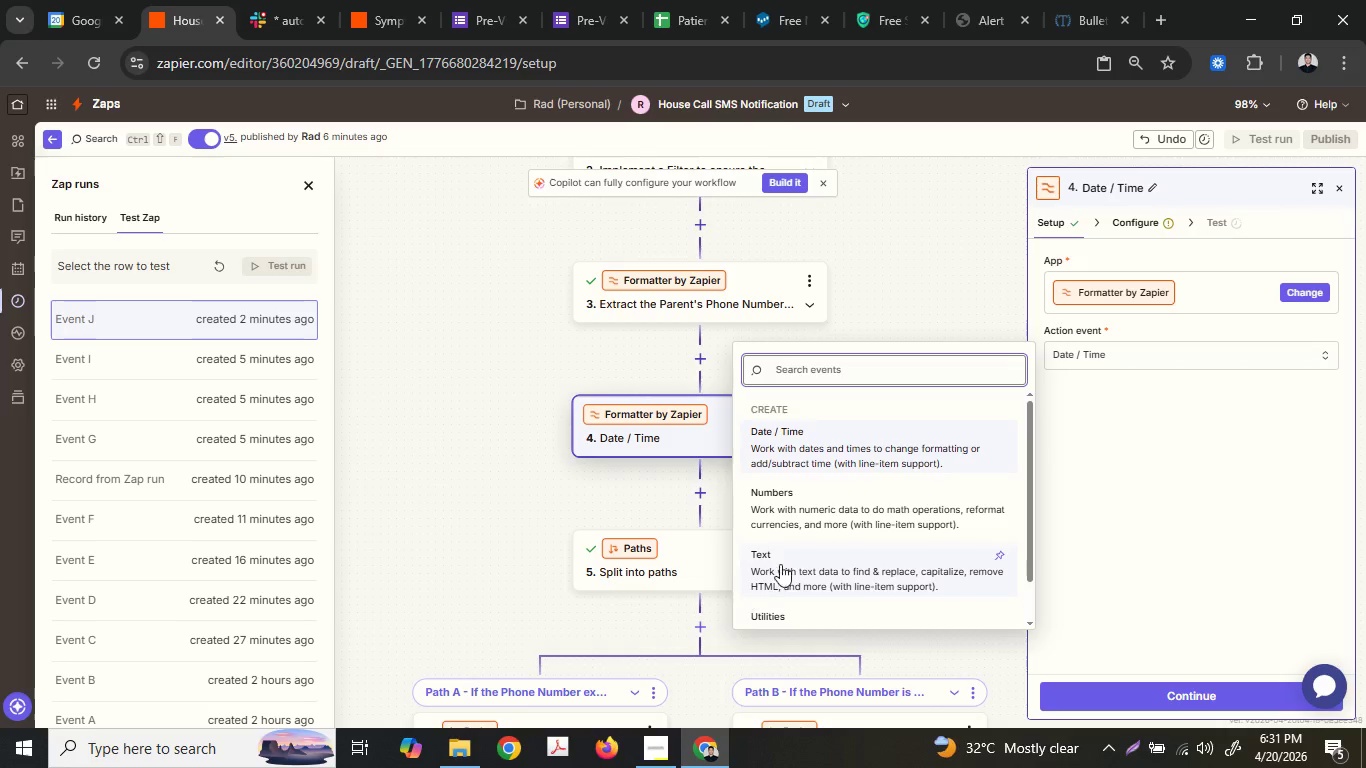 
left_click([1178, 680])
 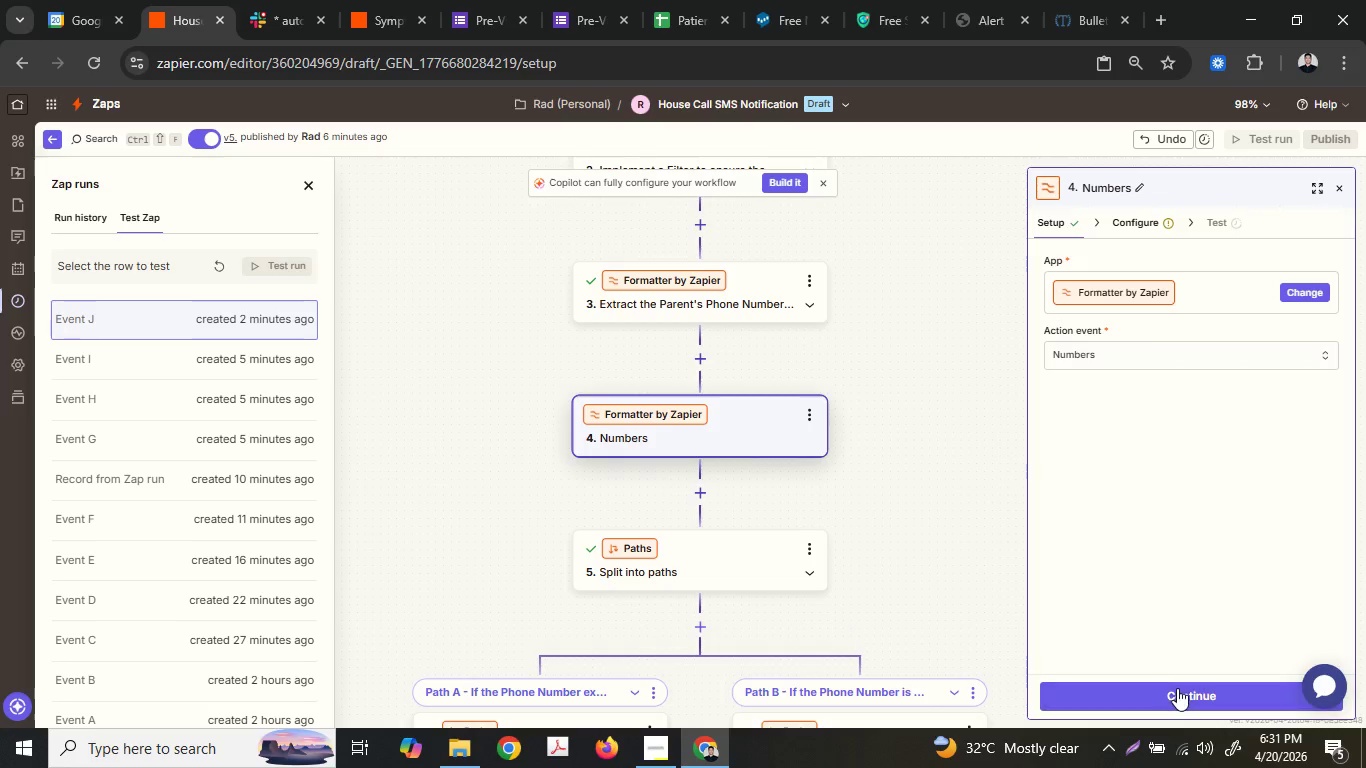 
scroll: coordinate [803, 553], scroll_direction: down, amount: 2.0
 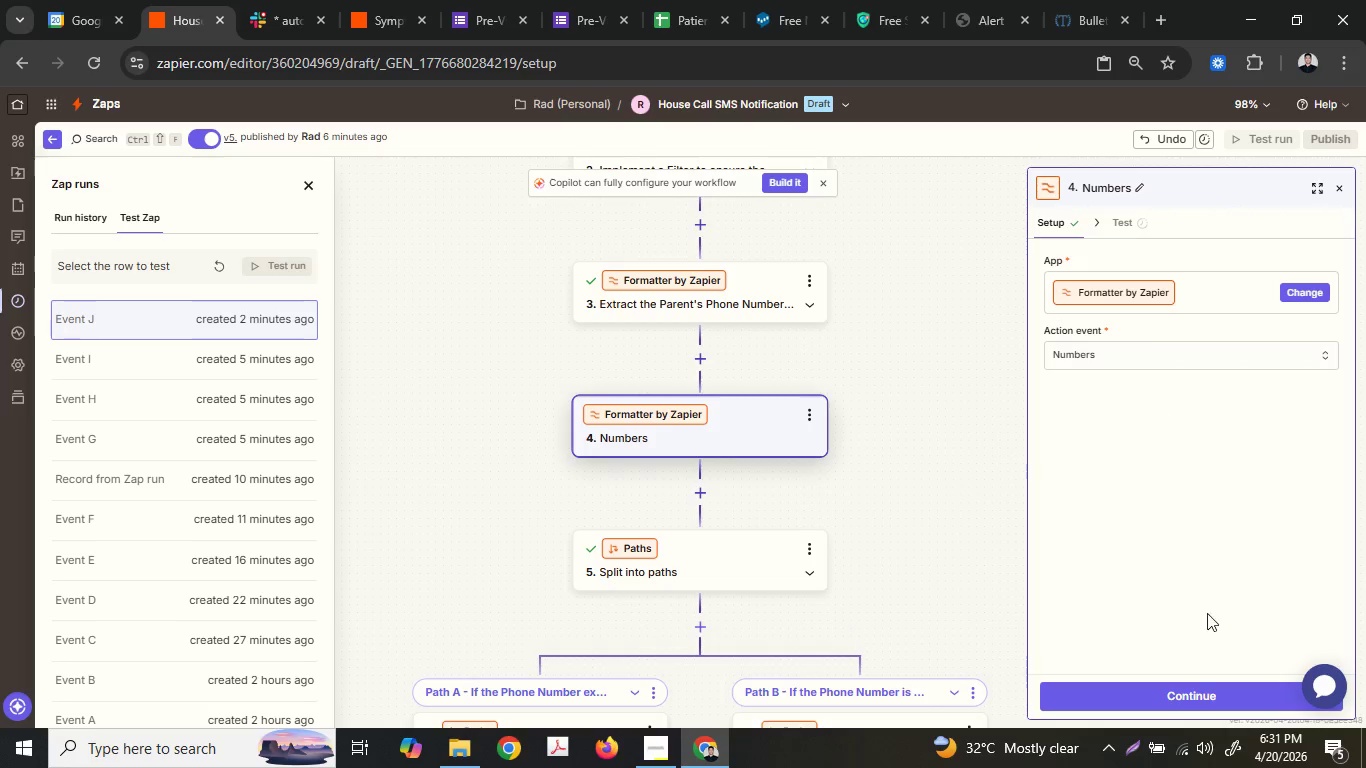 
double_click([1177, 688])
 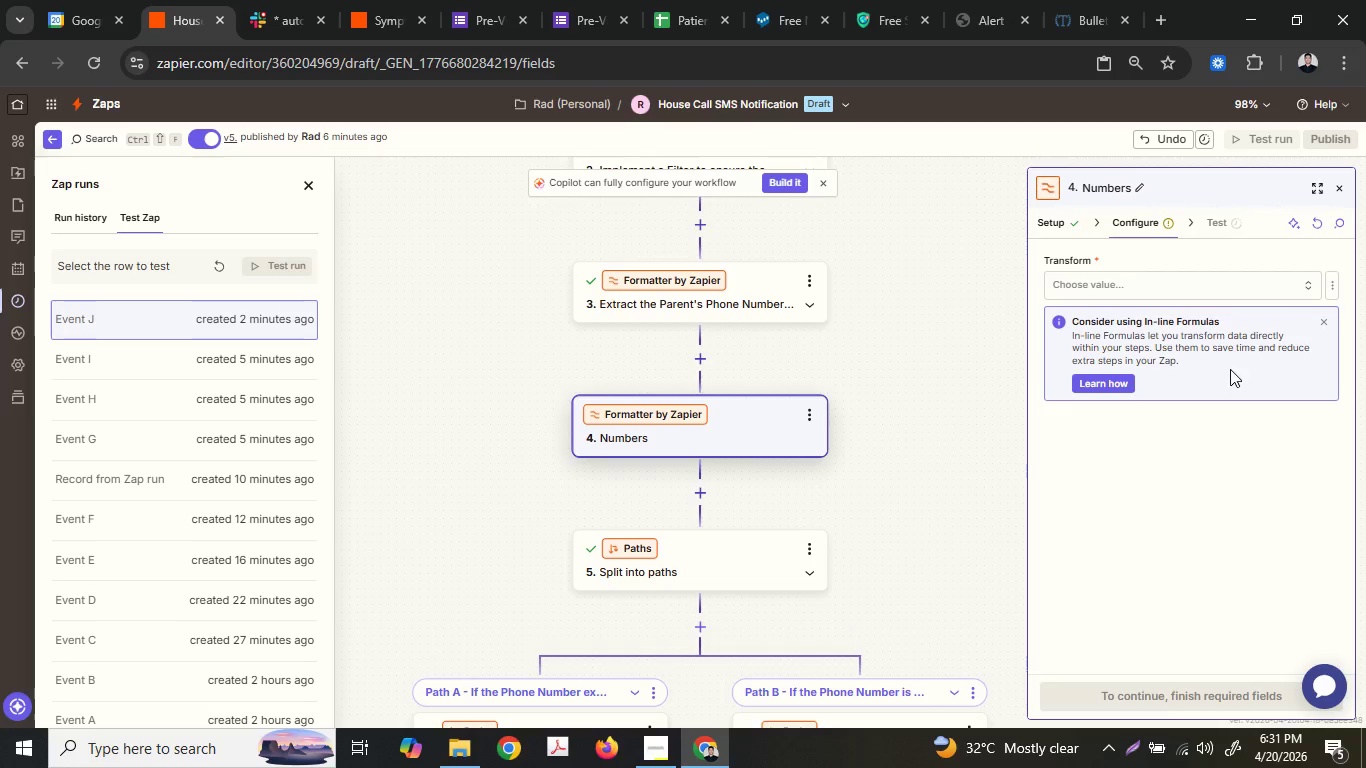 
left_click([1205, 283])
 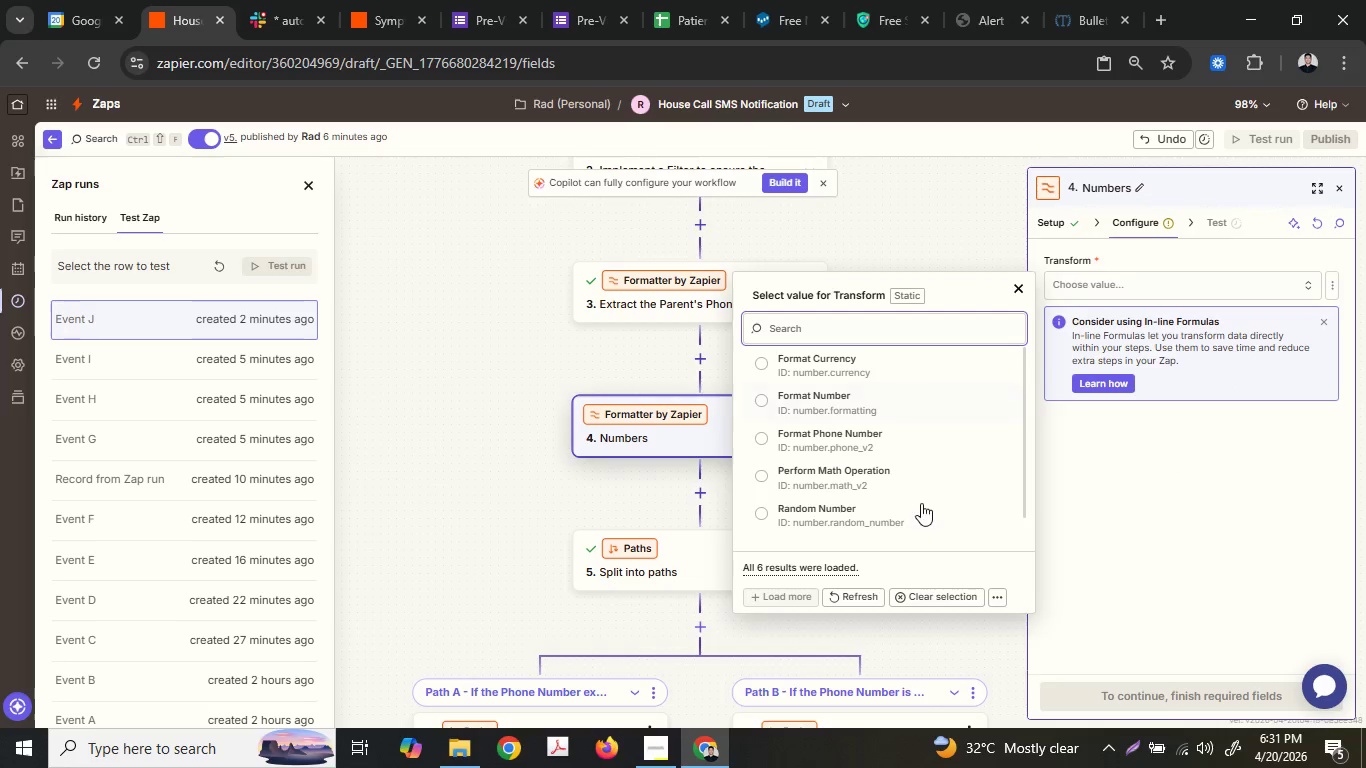 
scroll: coordinate [921, 504], scroll_direction: down, amount: 1.0
 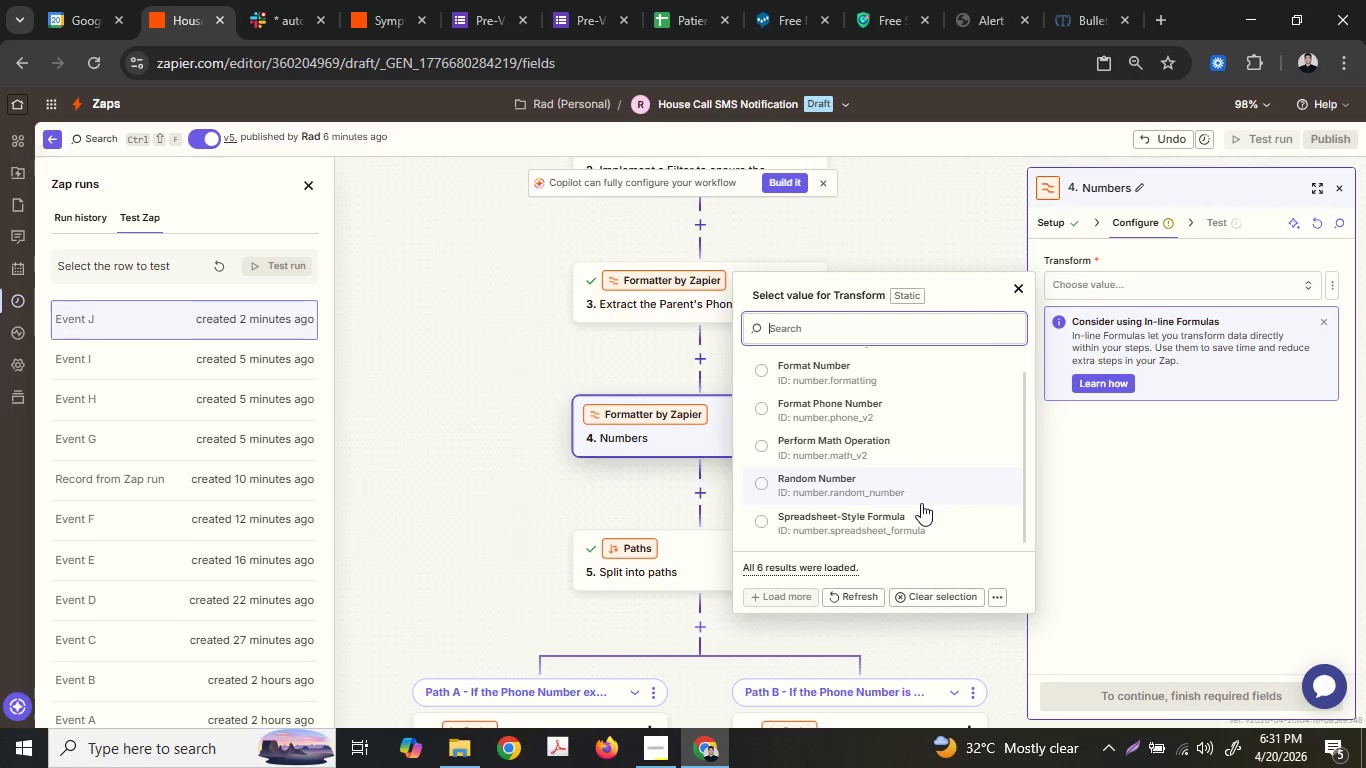 
scroll: coordinate [921, 503], scroll_direction: up, amount: 1.0
 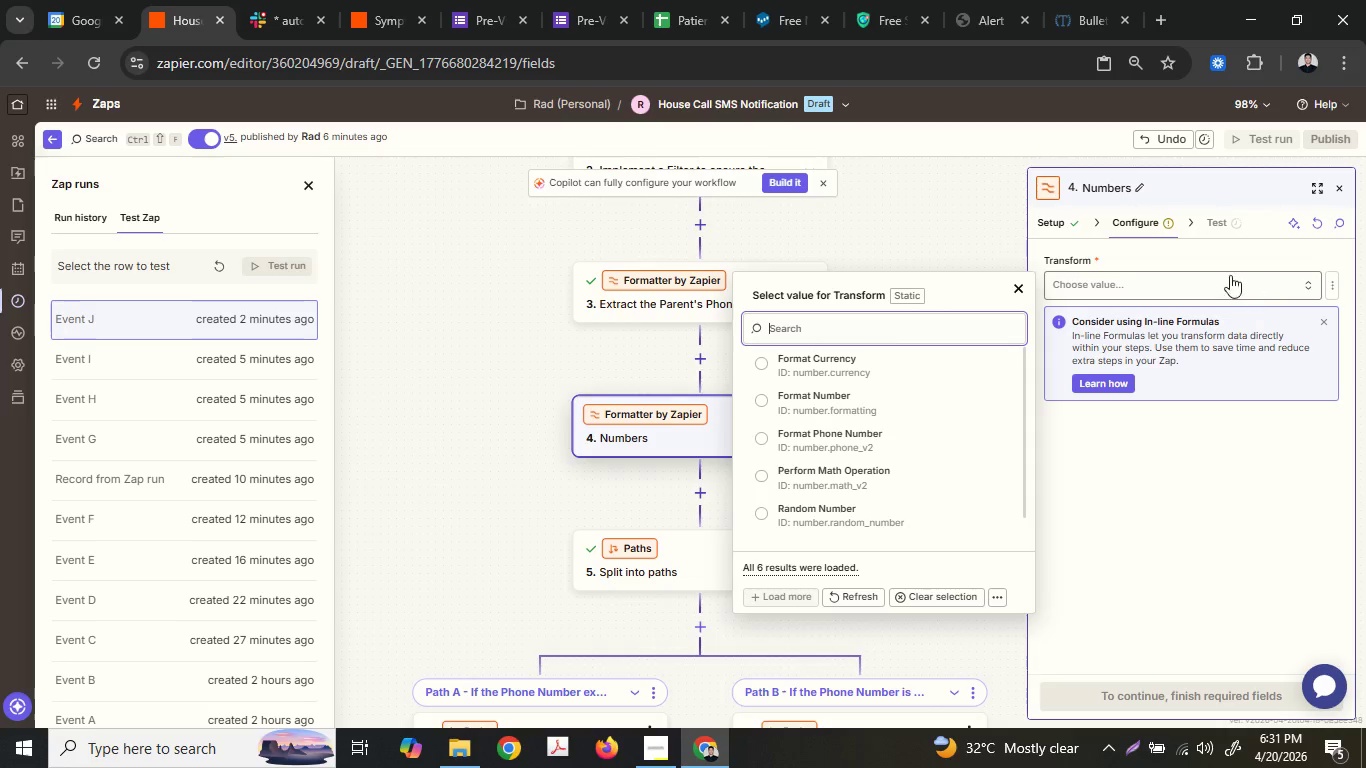 
left_click([1109, 365])
 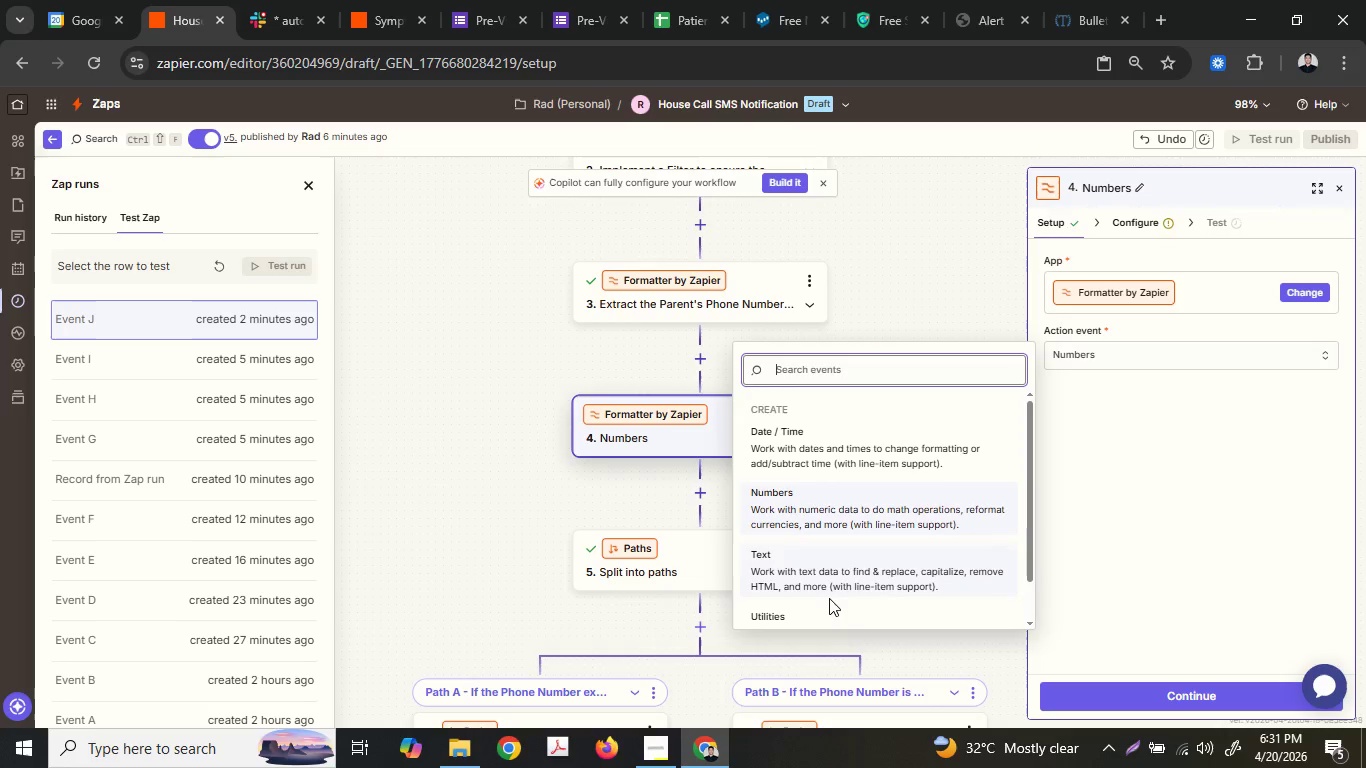 
left_click([831, 520])
 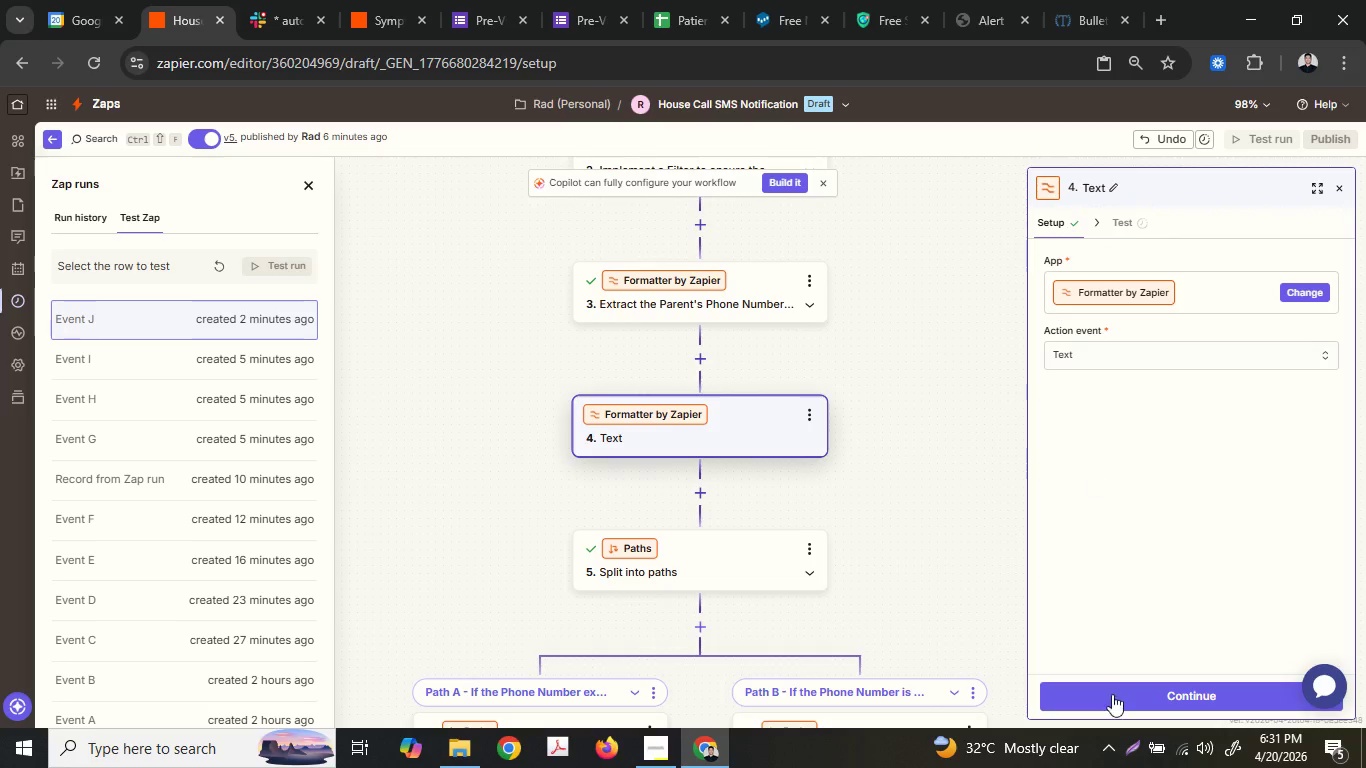 
scroll: coordinate [828, 593], scroll_direction: down, amount: 2.0
 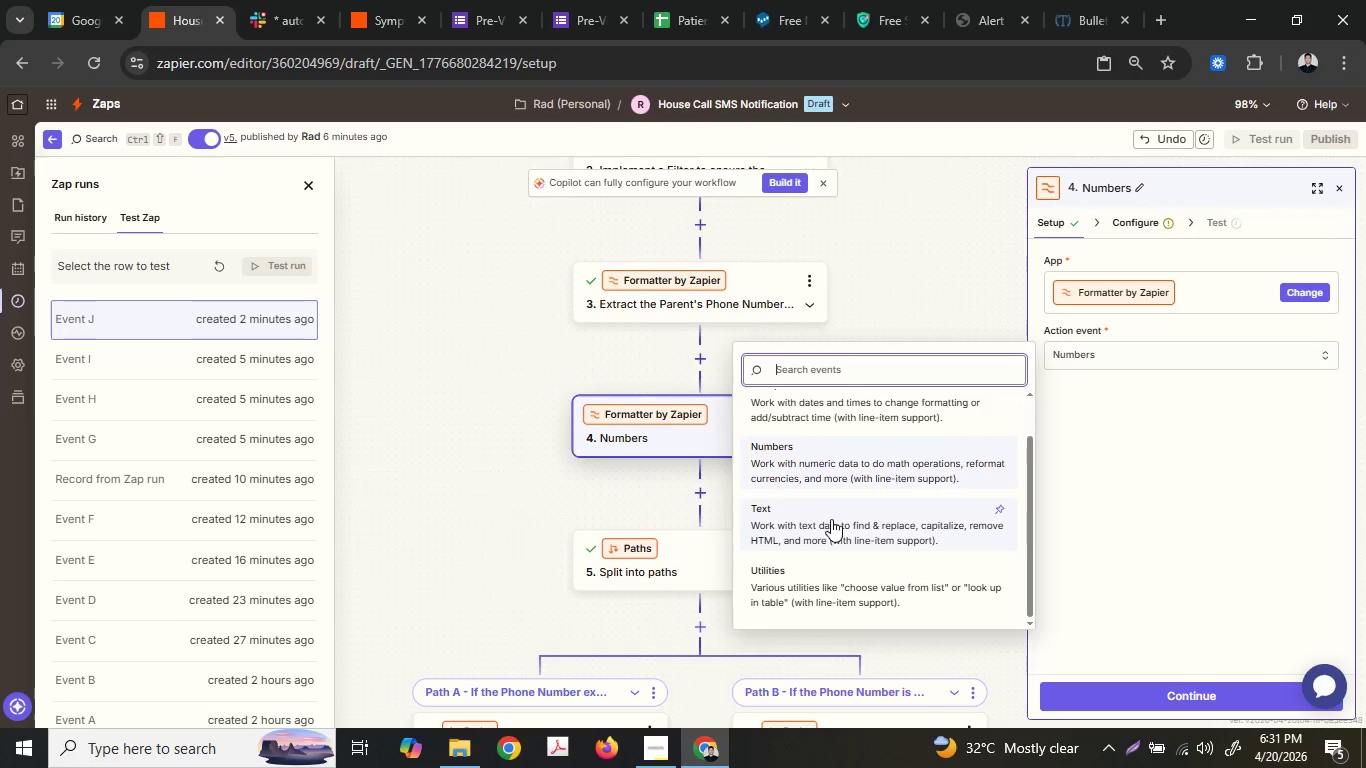 
left_click([1113, 693])
 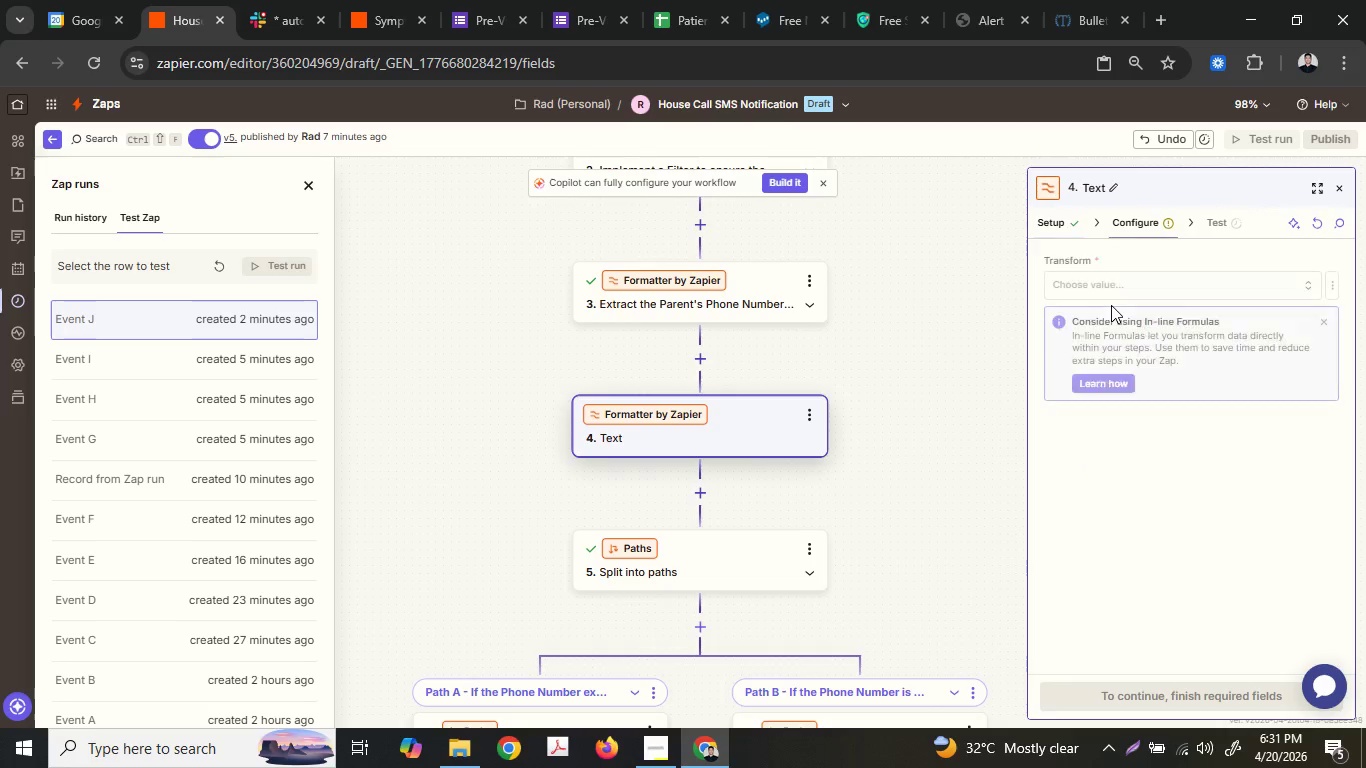 
left_click([1104, 265])
 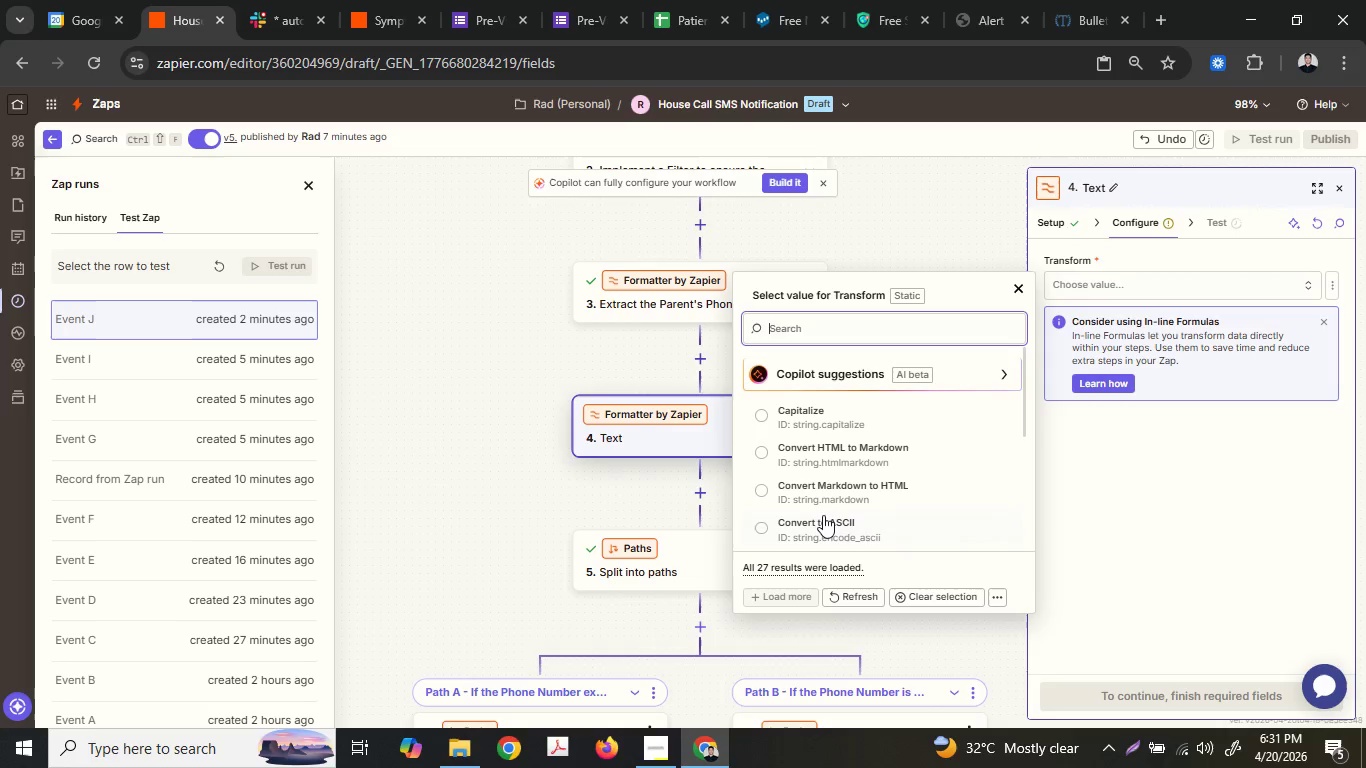 
scroll: coordinate [937, 483], scroll_direction: down, amount: 3.0
 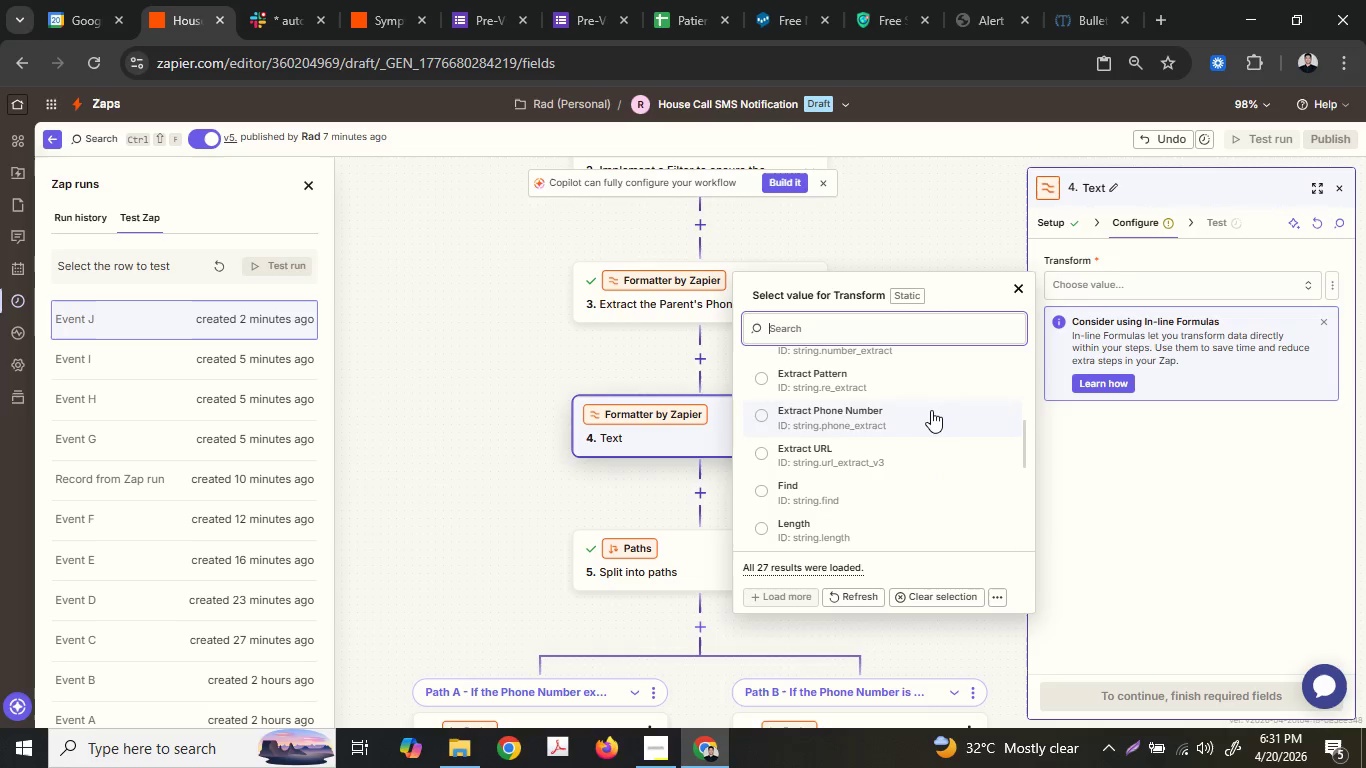 
wait(5.62)
 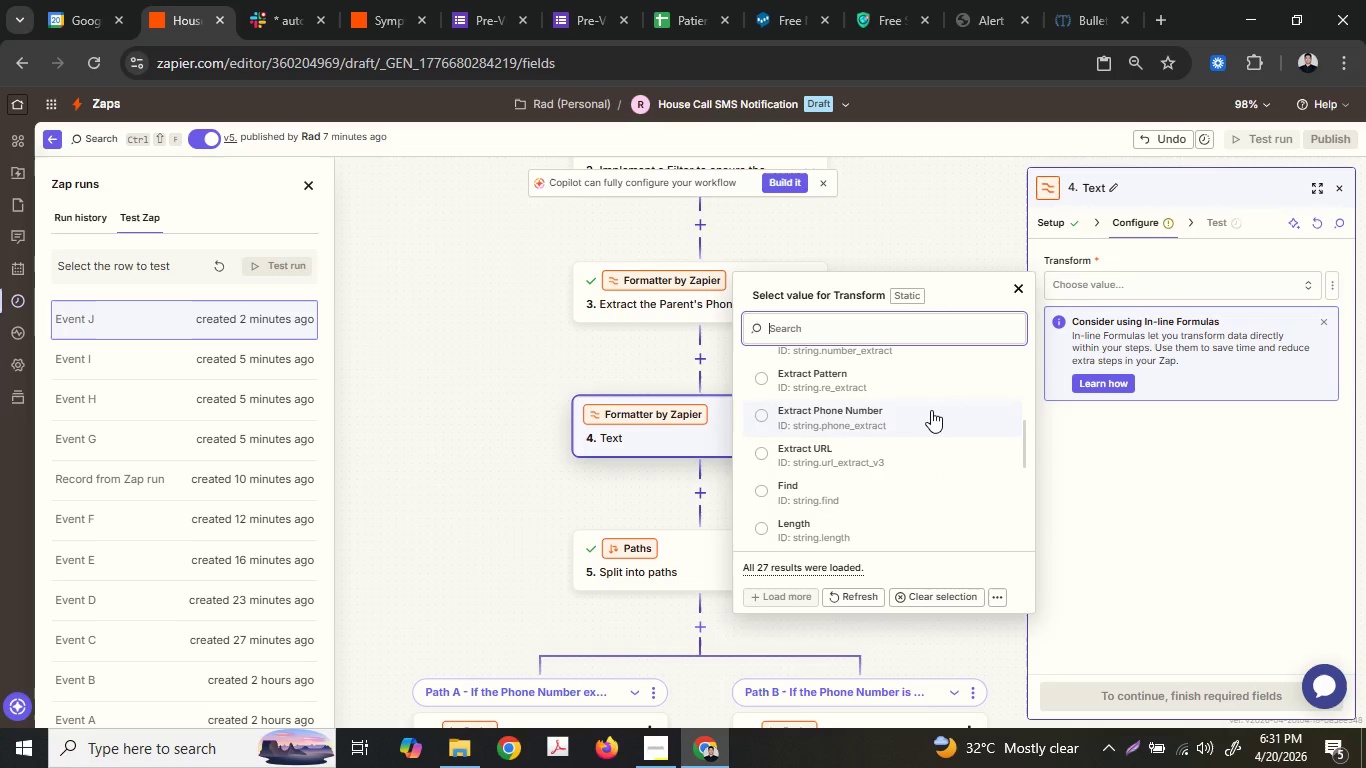 
scroll: coordinate [956, 432], scroll_direction: up, amount: 2.0
 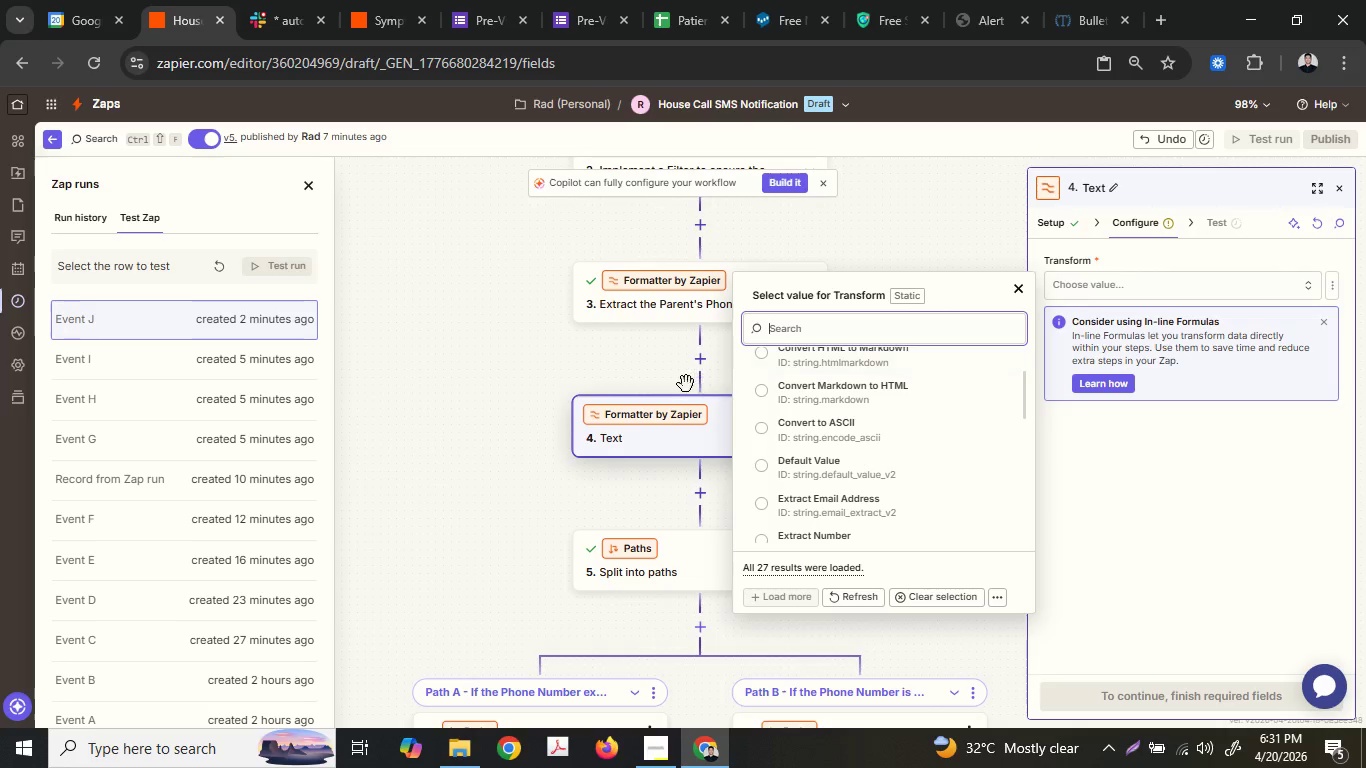 
left_click([670, 307])
 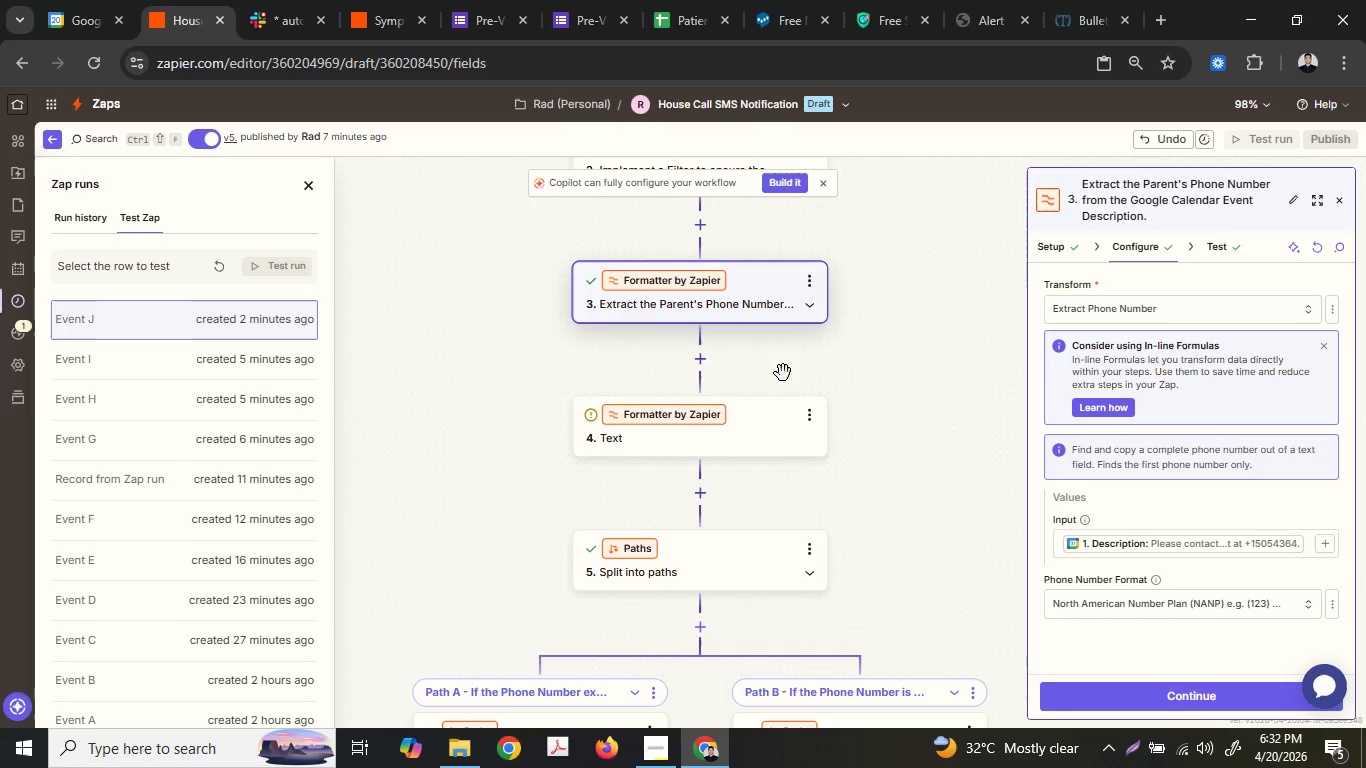 
left_click([709, 429])
 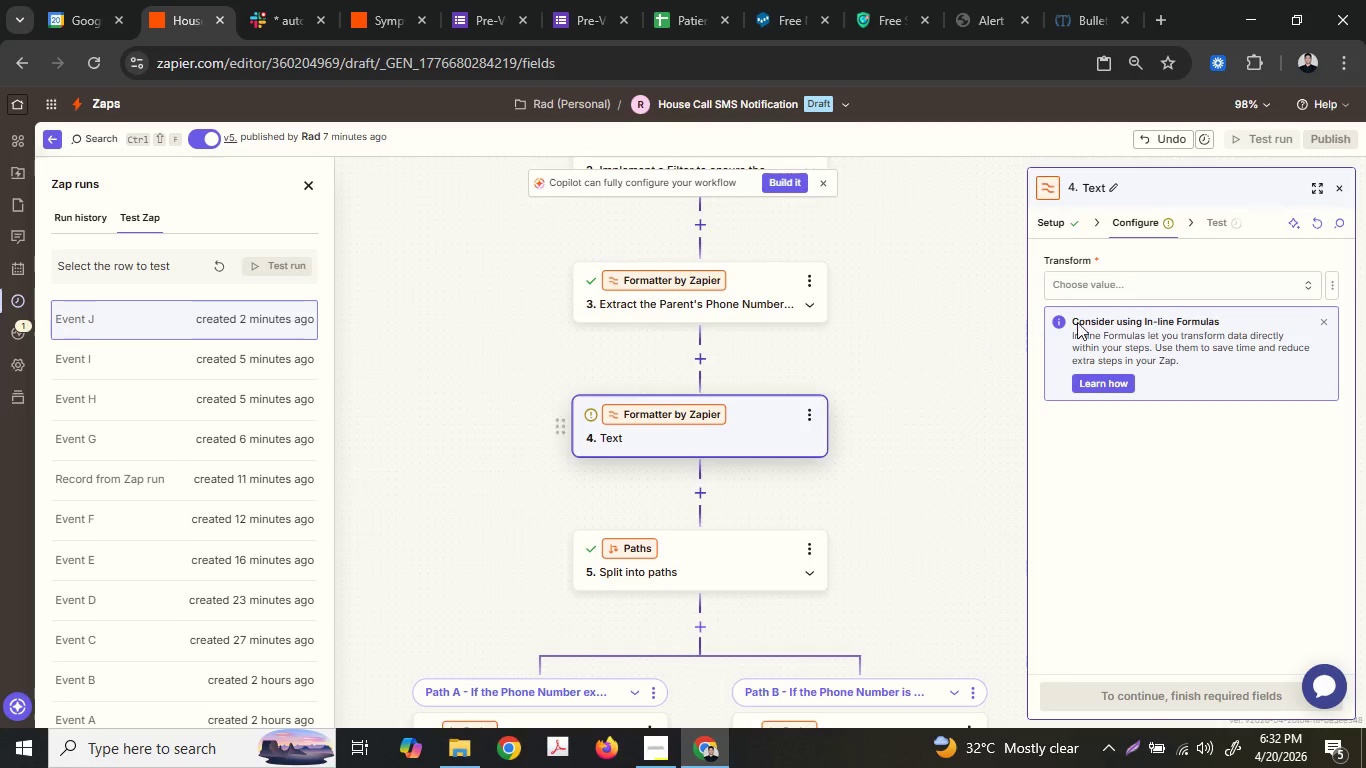 
left_click([1122, 291])
 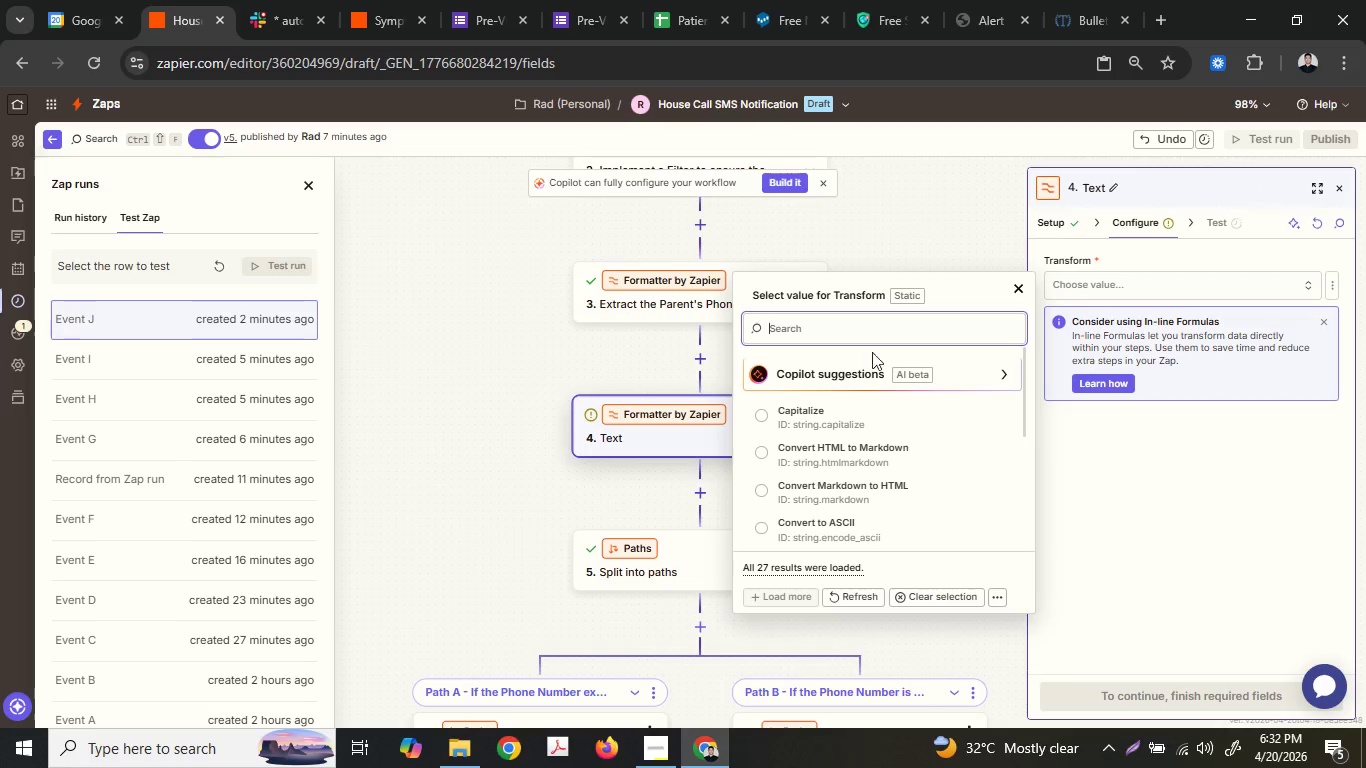 
left_click([1075, 219])
 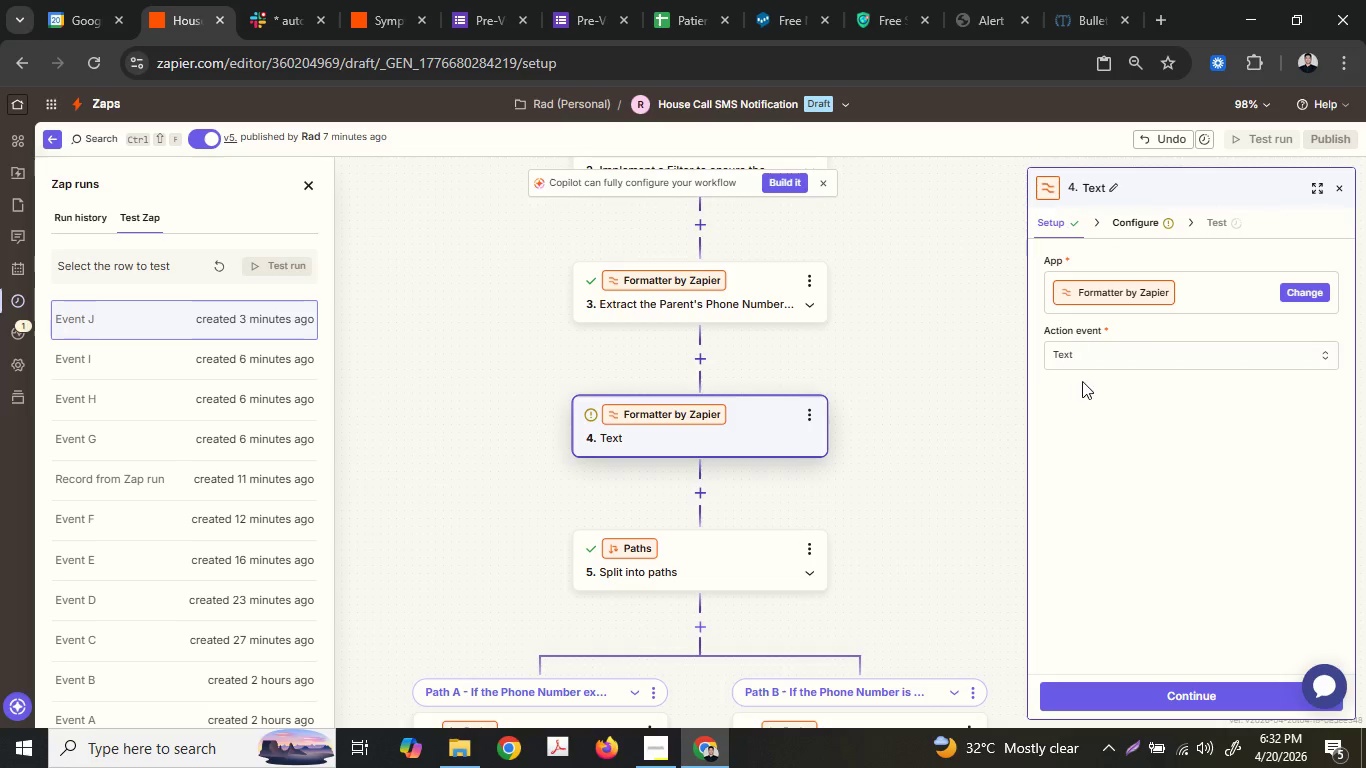 
left_click([1135, 345])
 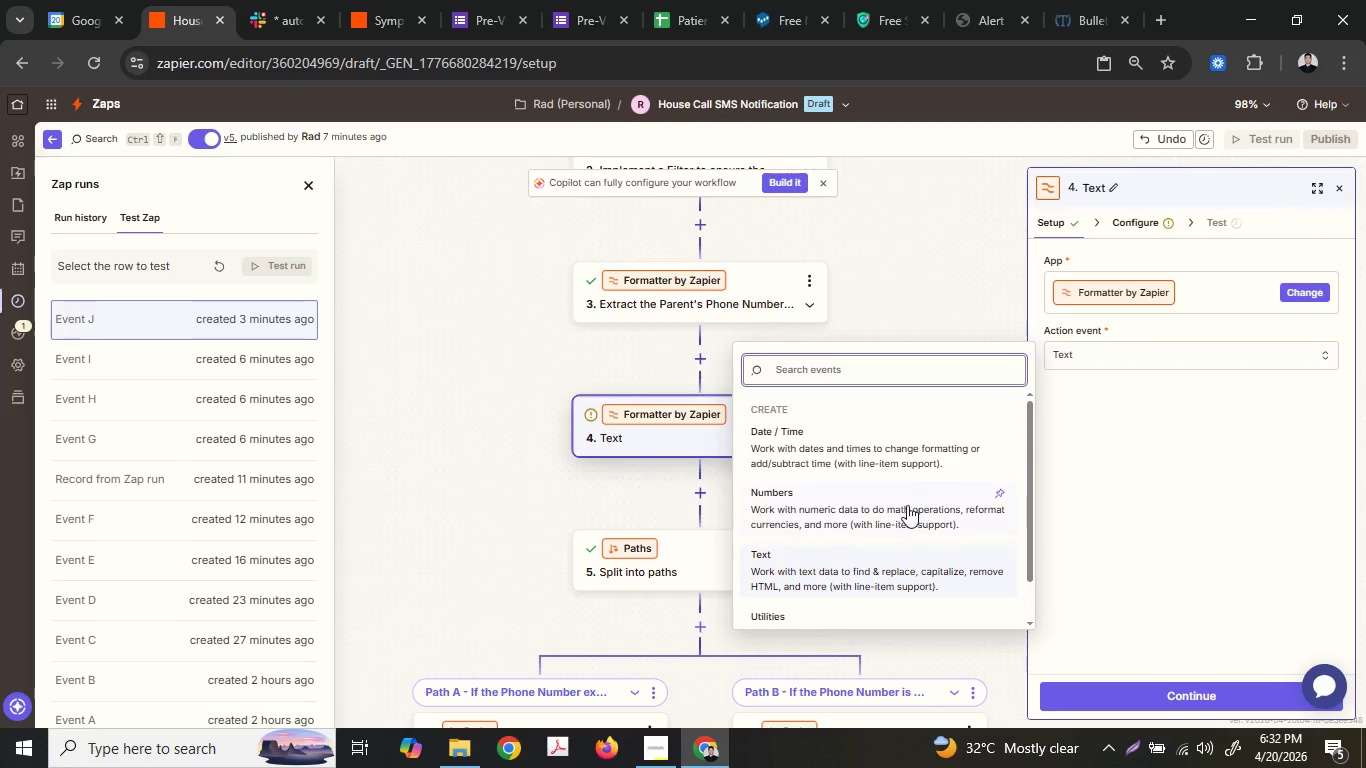 
left_click([905, 506])
 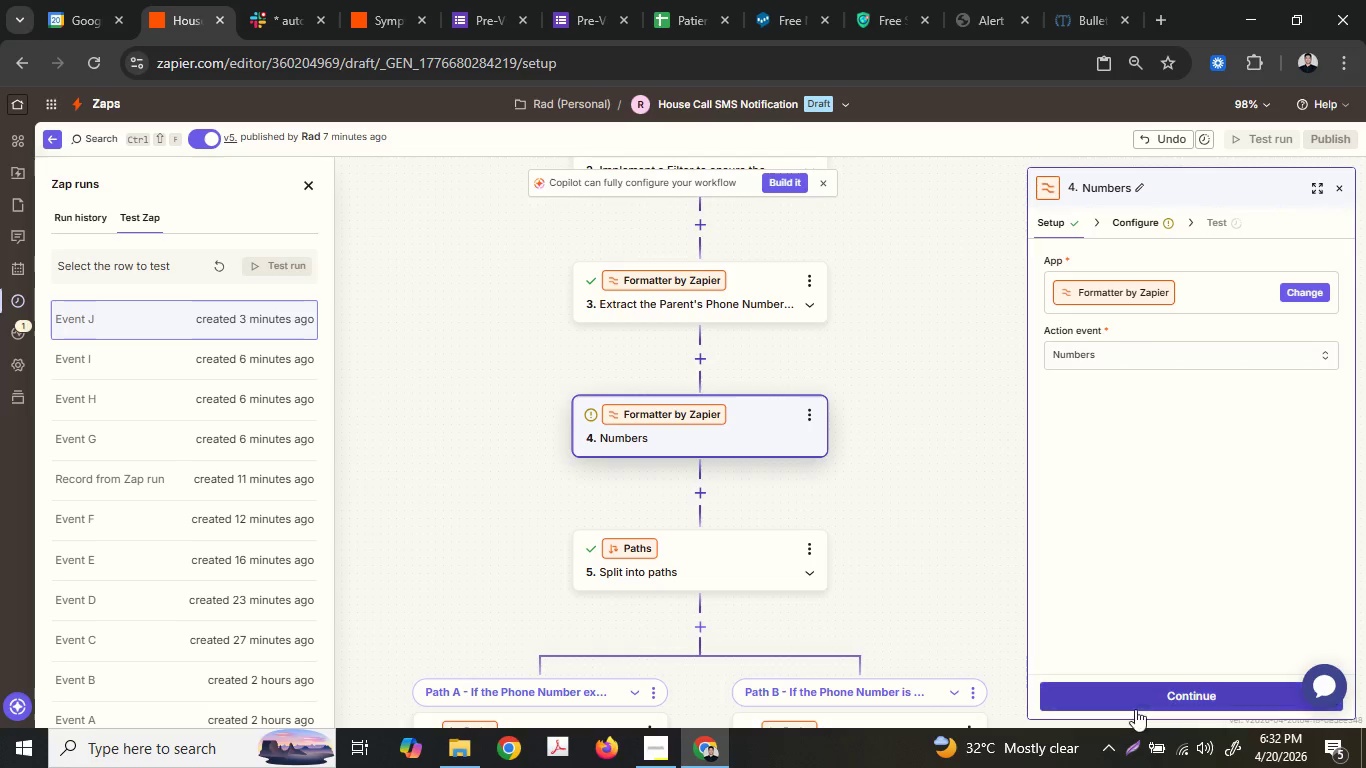 
left_click([1138, 693])
 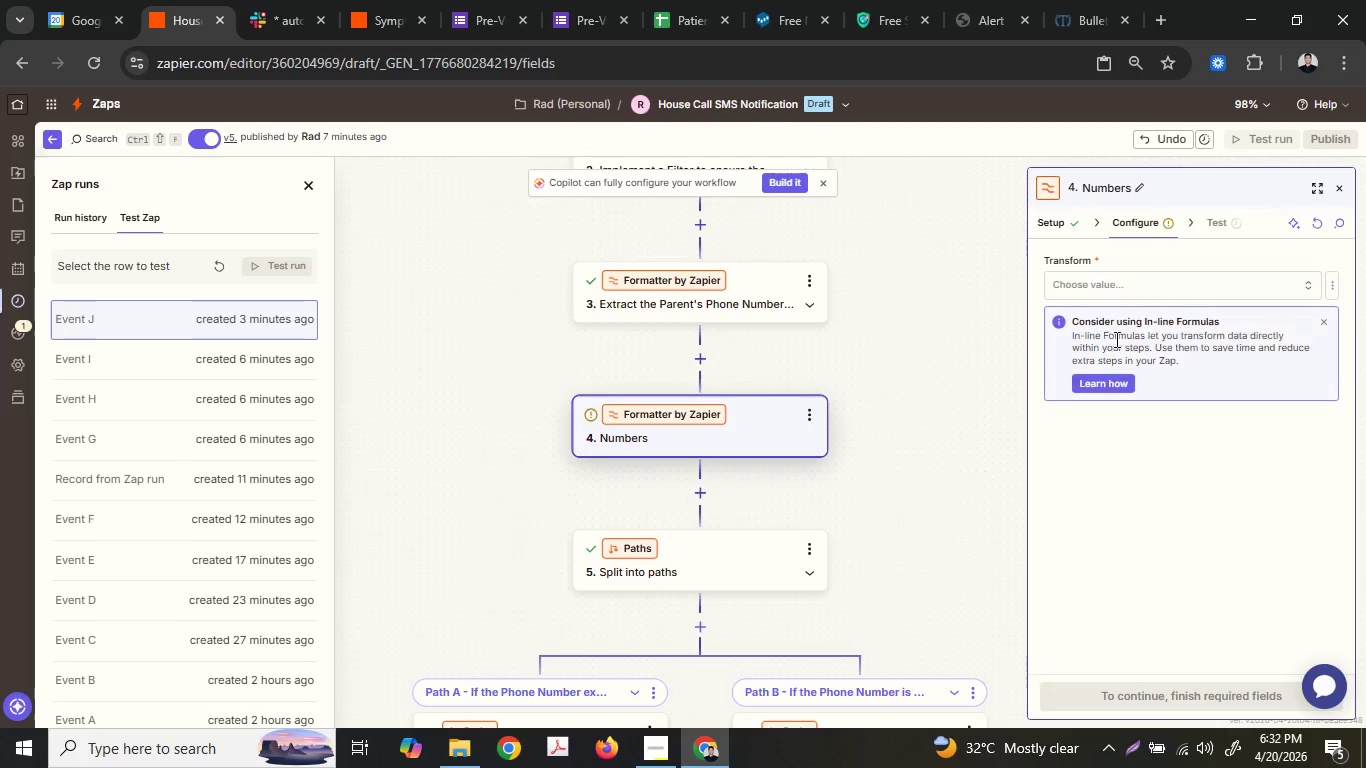 
left_click([1109, 270])
 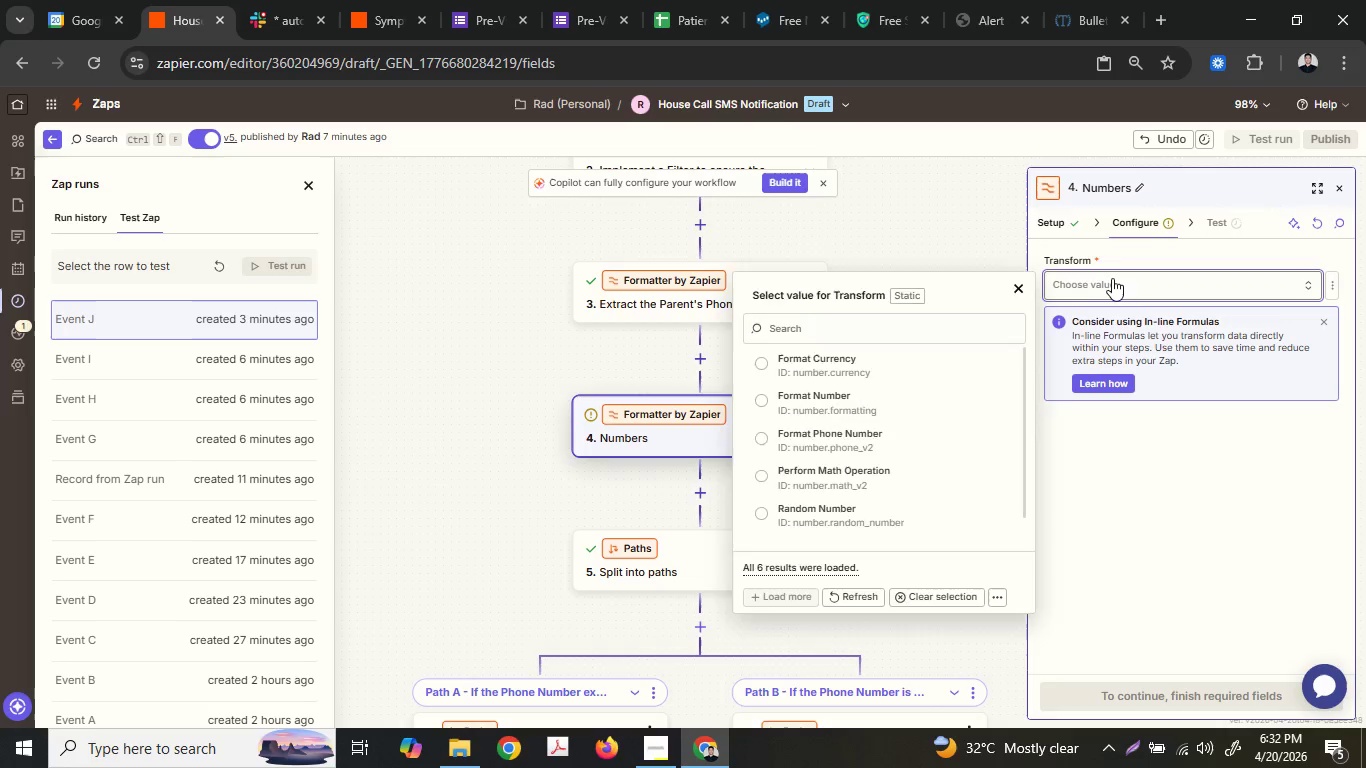 
double_click([1112, 278])
 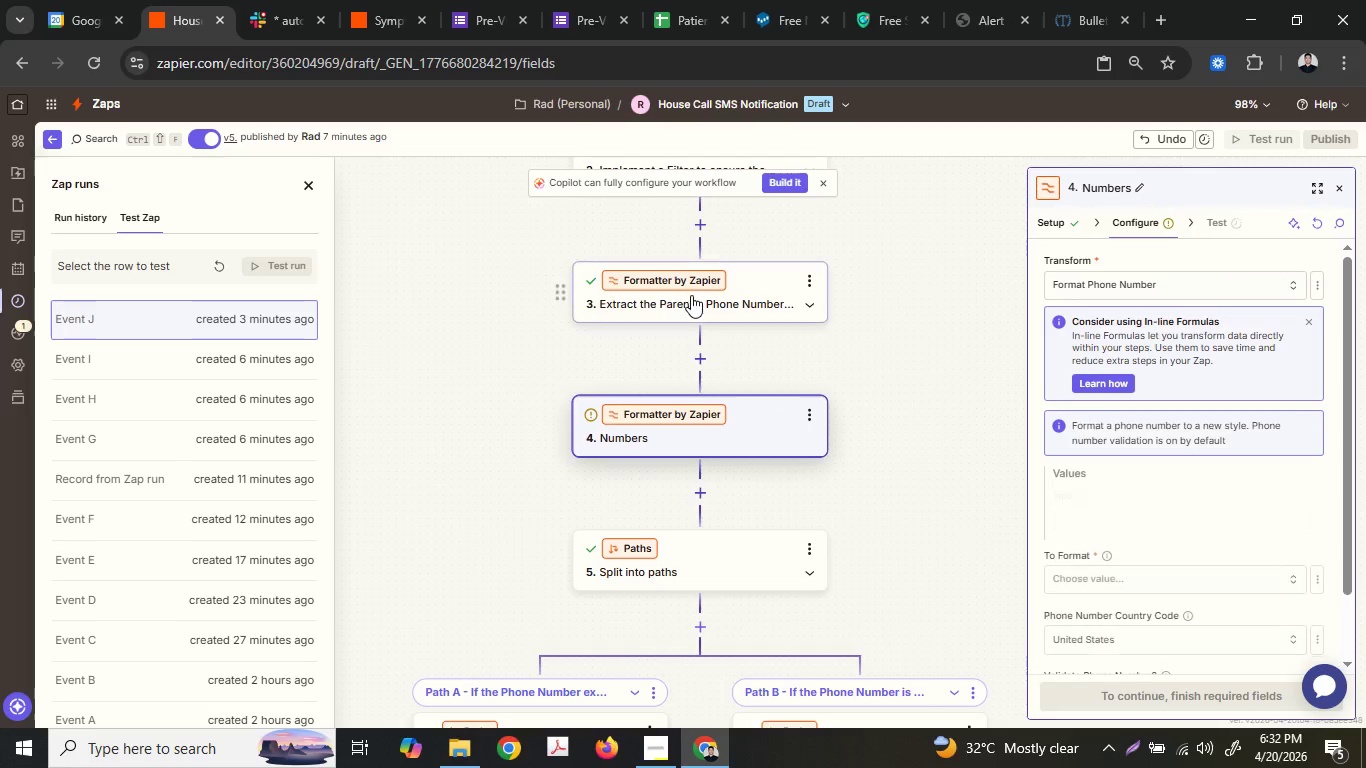 
scroll: coordinate [1273, 491], scroll_direction: down, amount: 1.0
 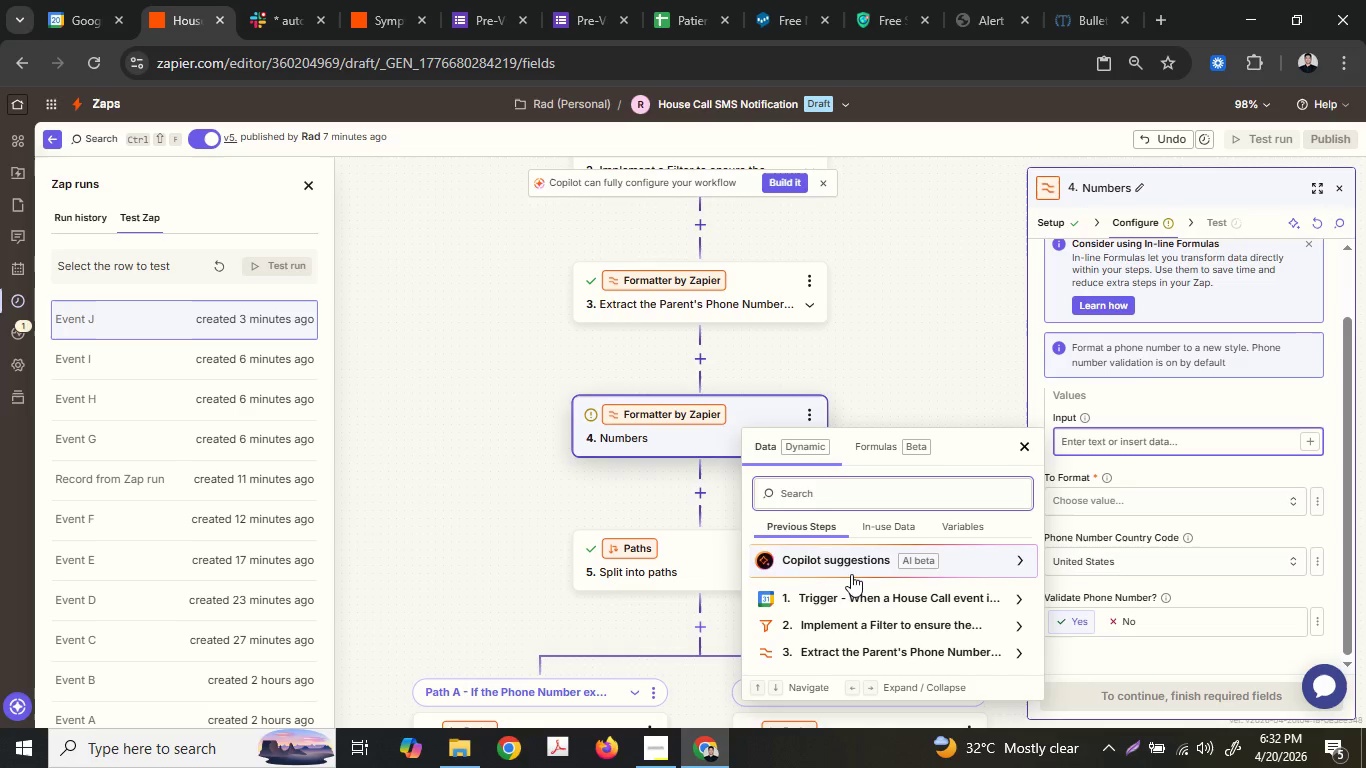 
left_click([850, 654])
 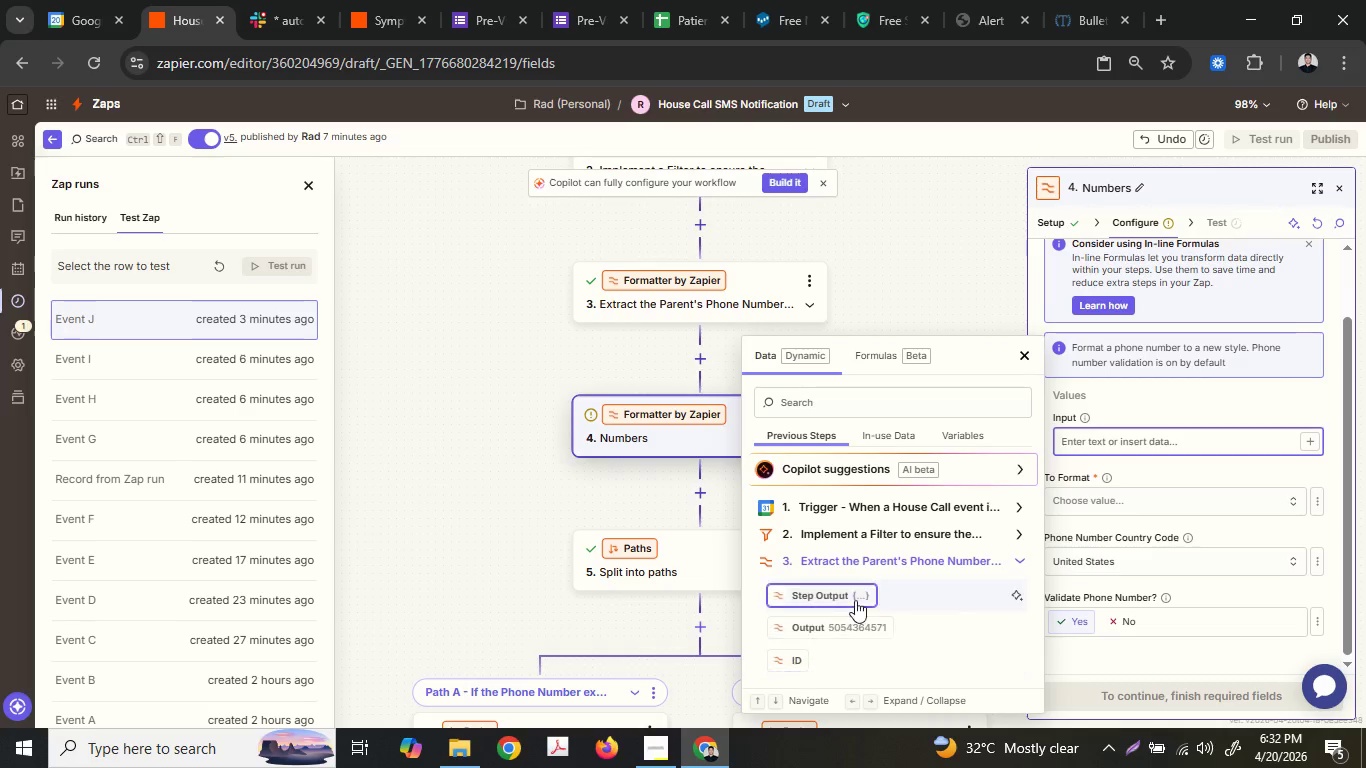 
left_click([875, 623])
 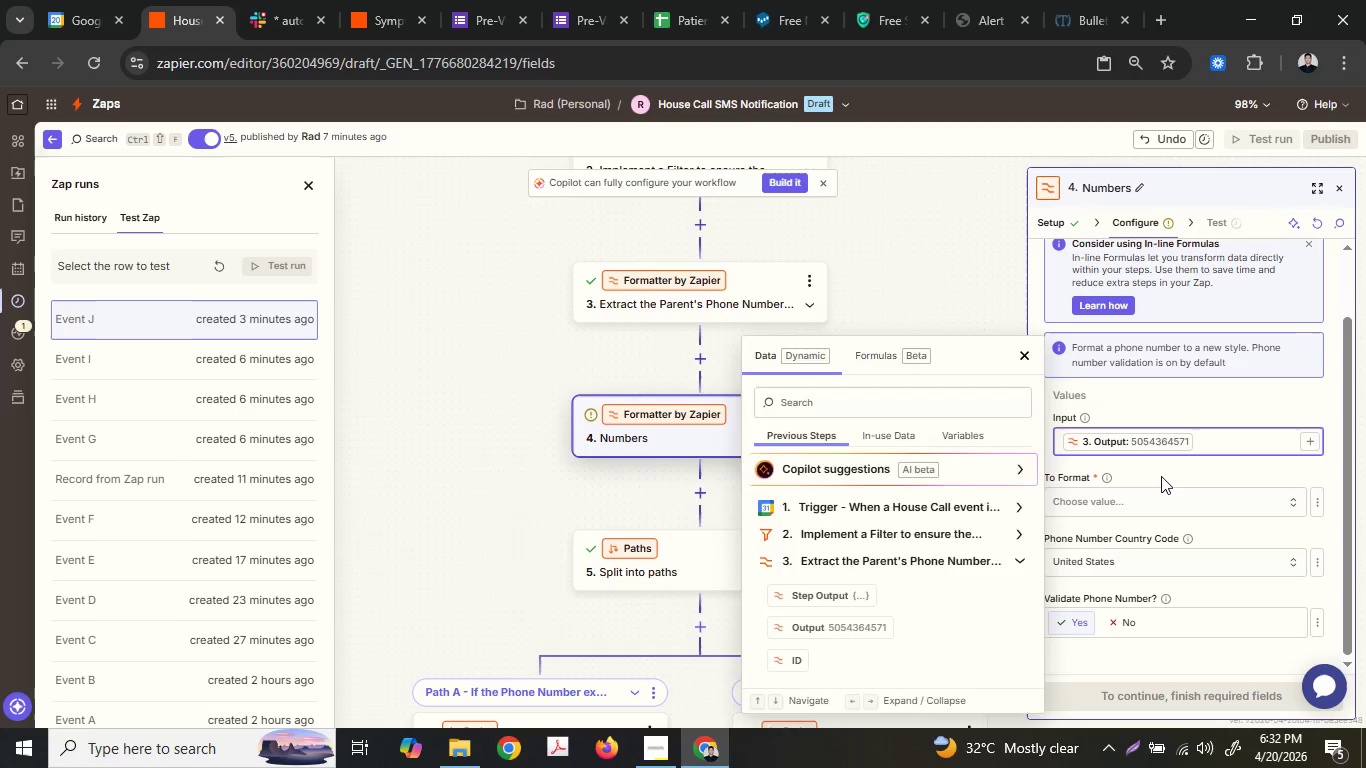 
scroll: coordinate [856, 593], scroll_direction: down, amount: 2.0
 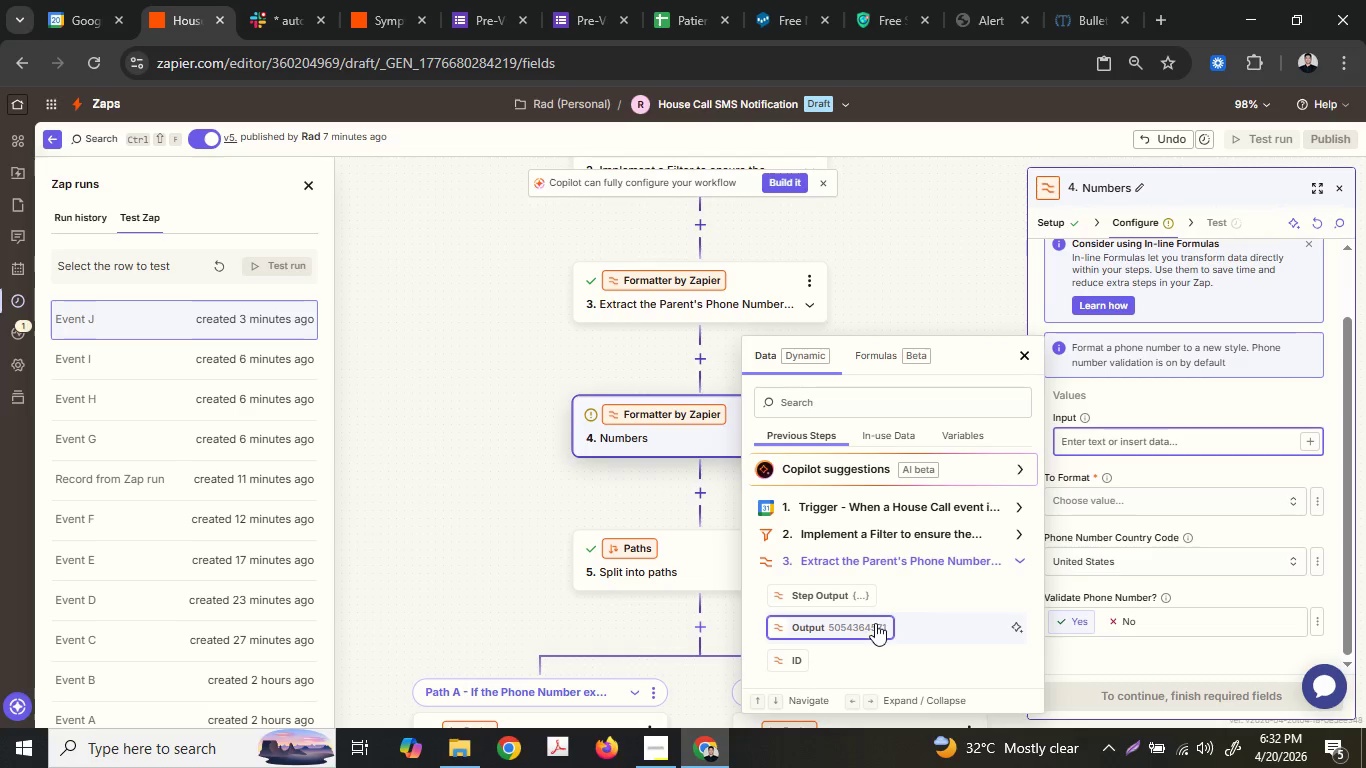 
double_click([1161, 496])
 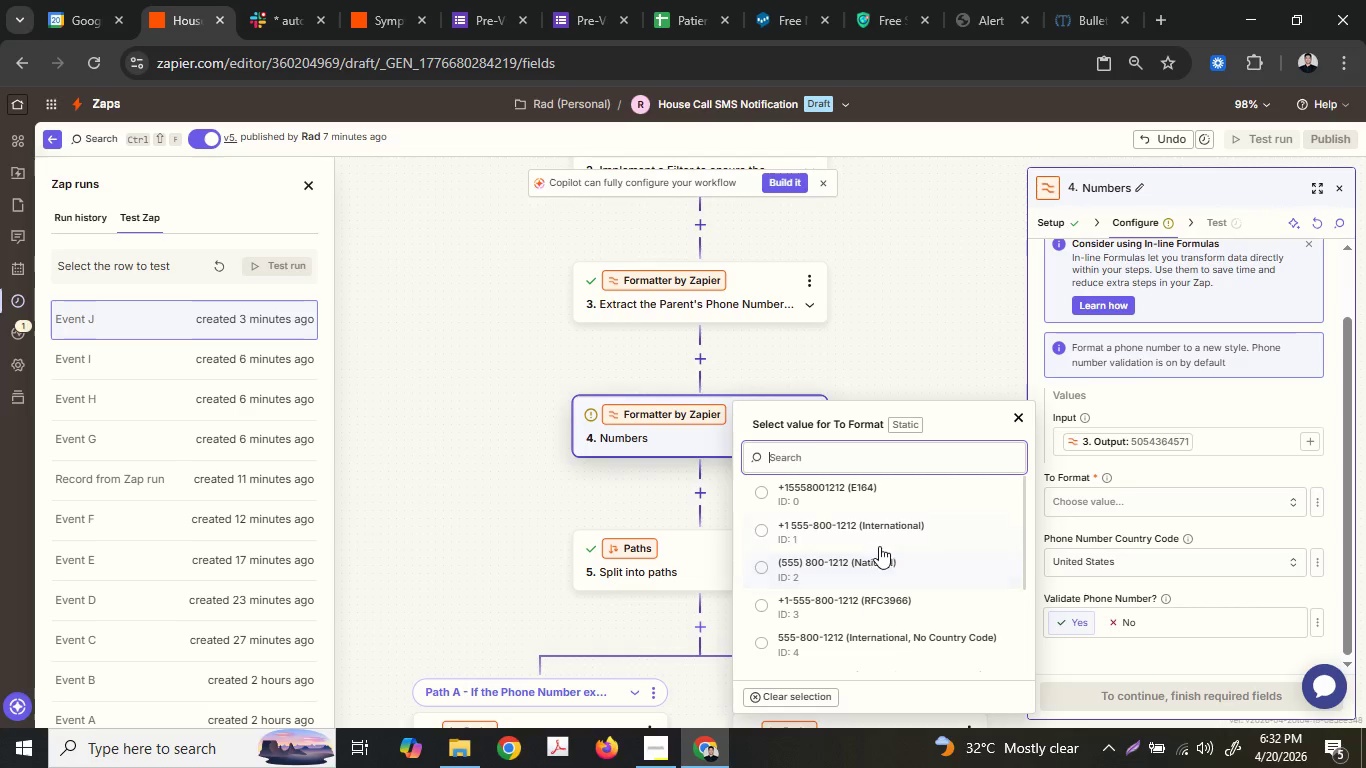 
wait(6.39)
 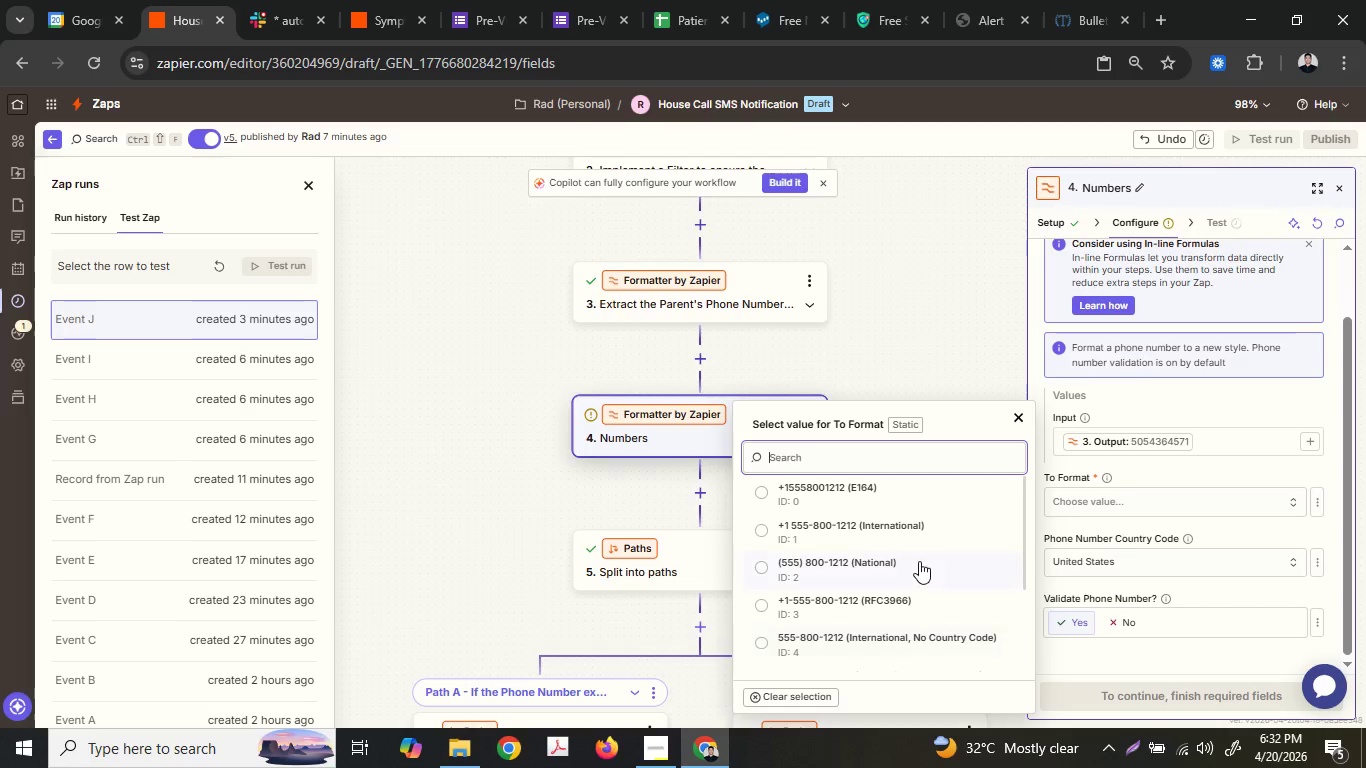 
scroll: coordinate [942, 567], scroll_direction: down, amount: 1.0
 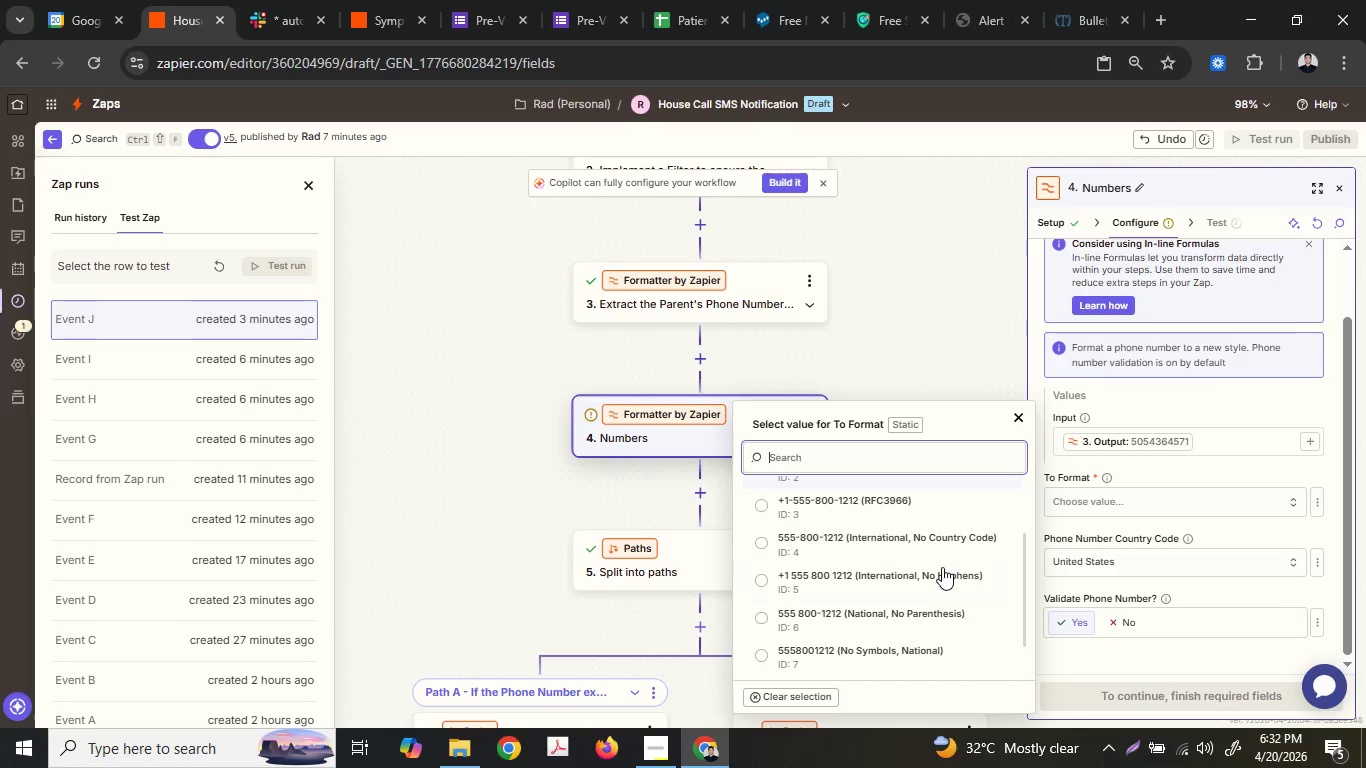 
scroll: coordinate [942, 566], scroll_direction: up, amount: 1.0
 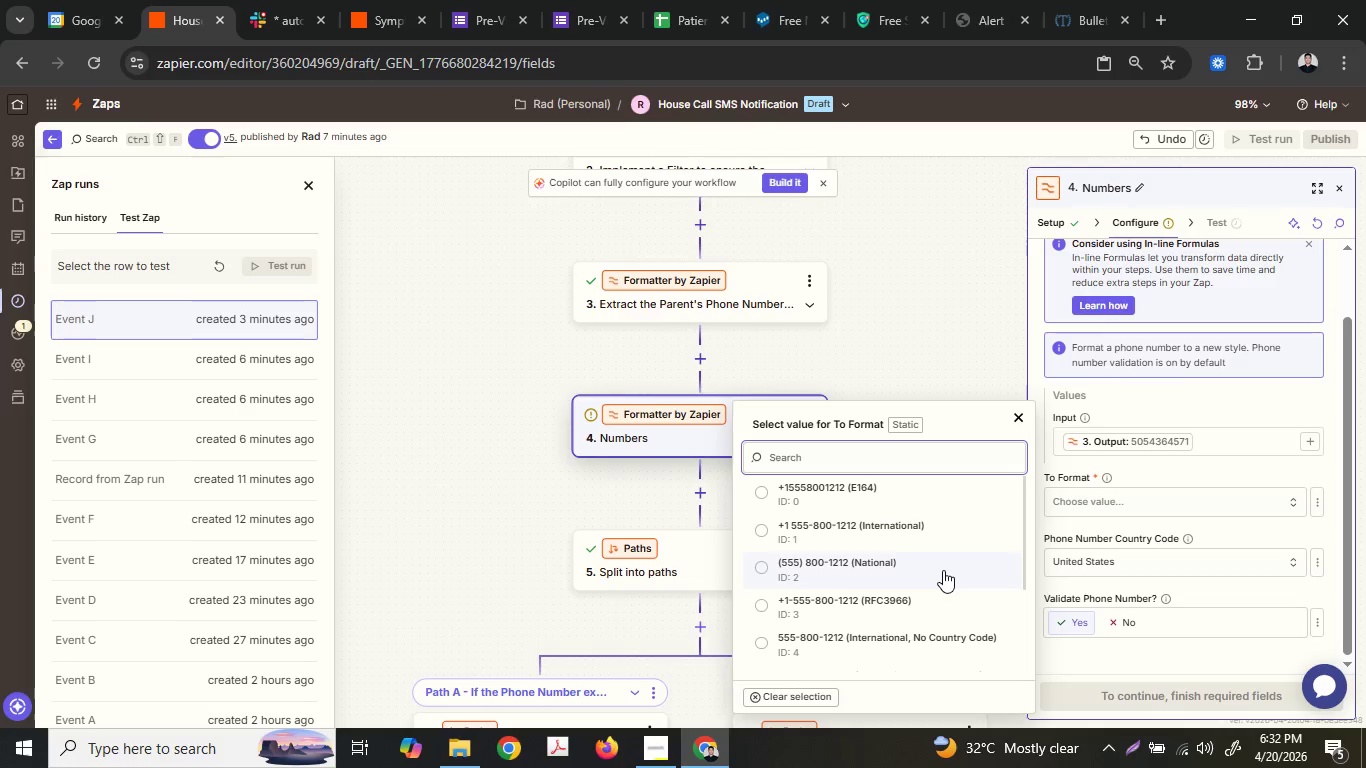 
wait(13.93)
 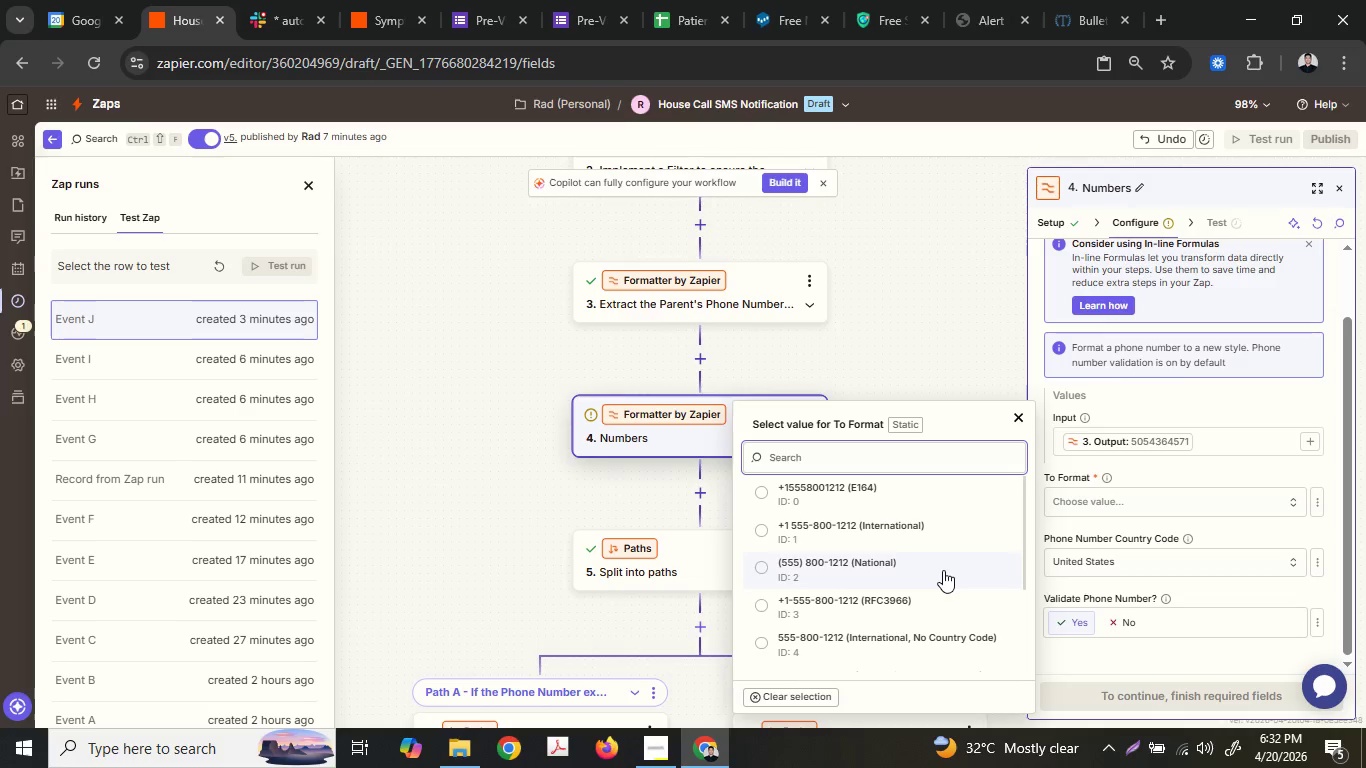 
scroll: coordinate [775, 308], scroll_direction: up, amount: 2.0
 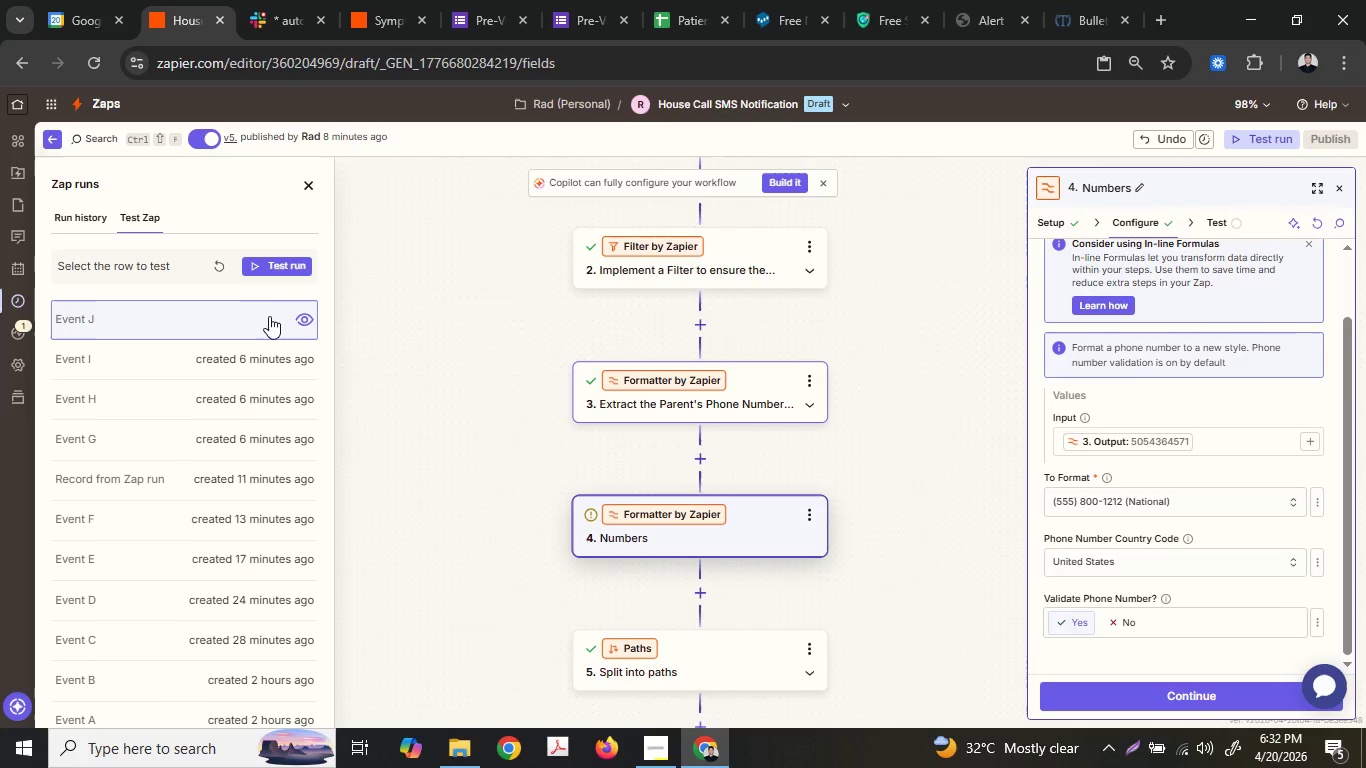 
right_click([267, 324])
 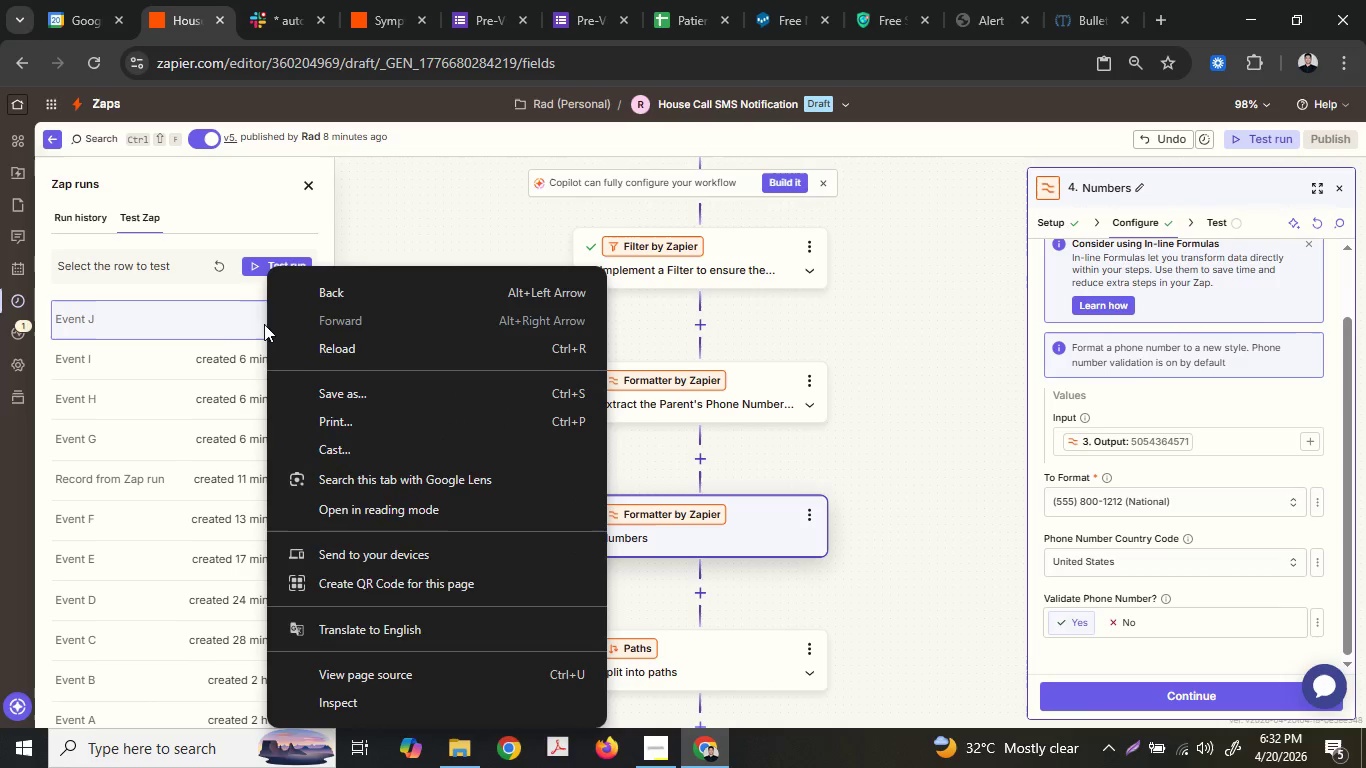 
left_click([241, 325])
 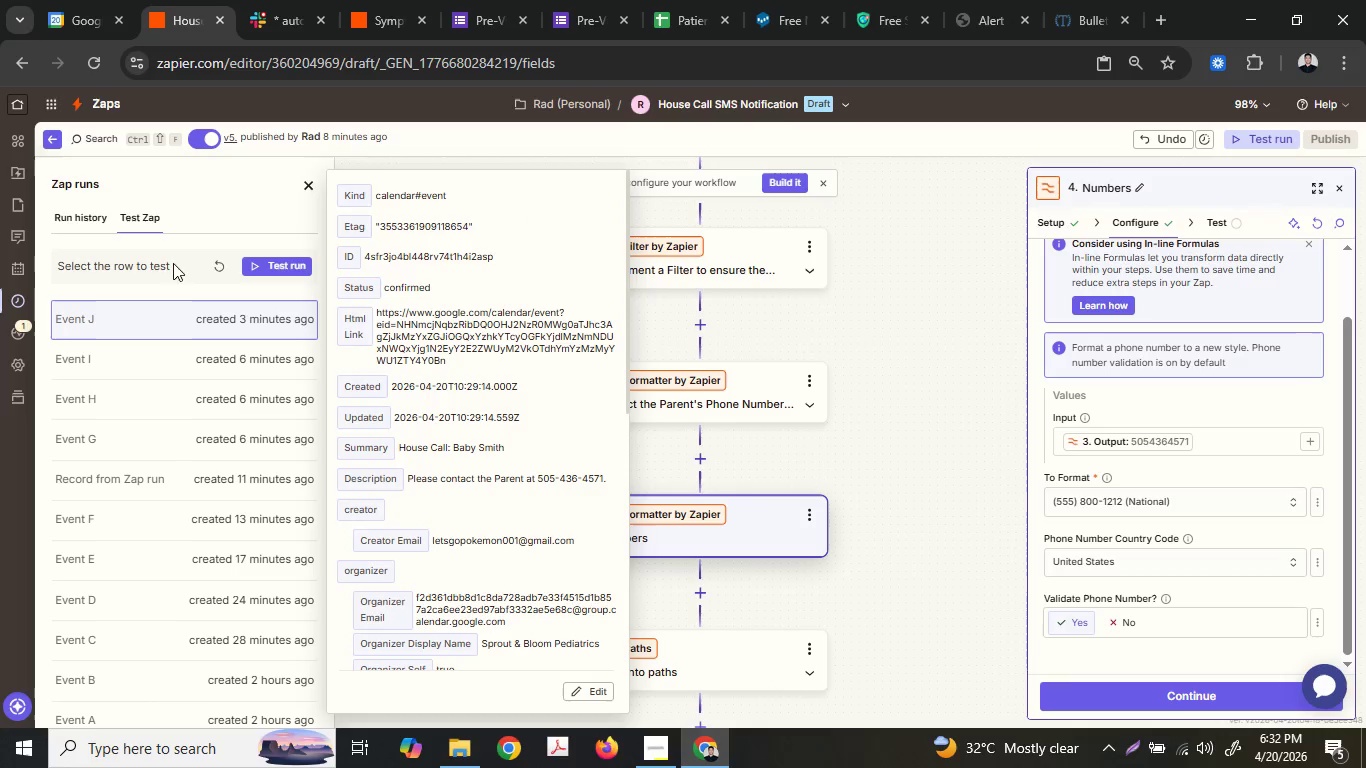 
left_click([66, 217])
 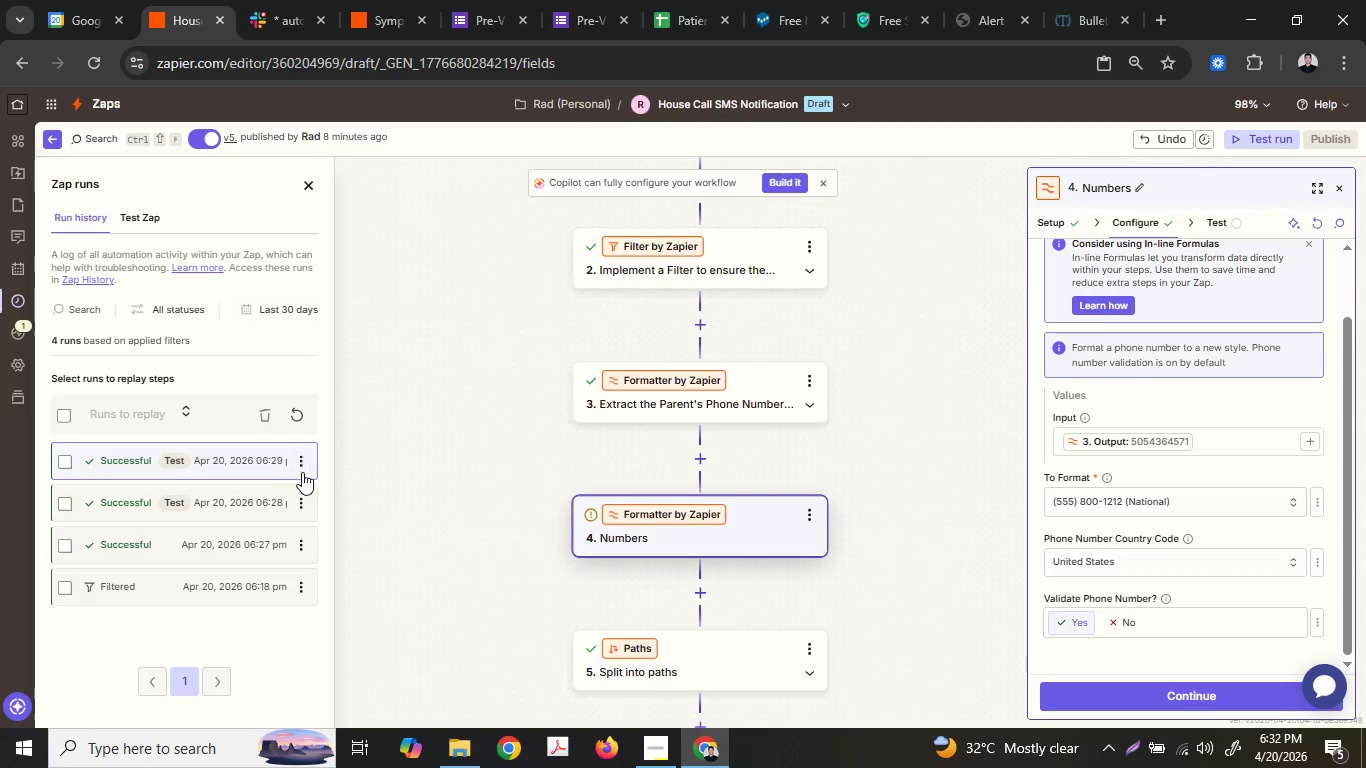 
left_click([302, 458])
 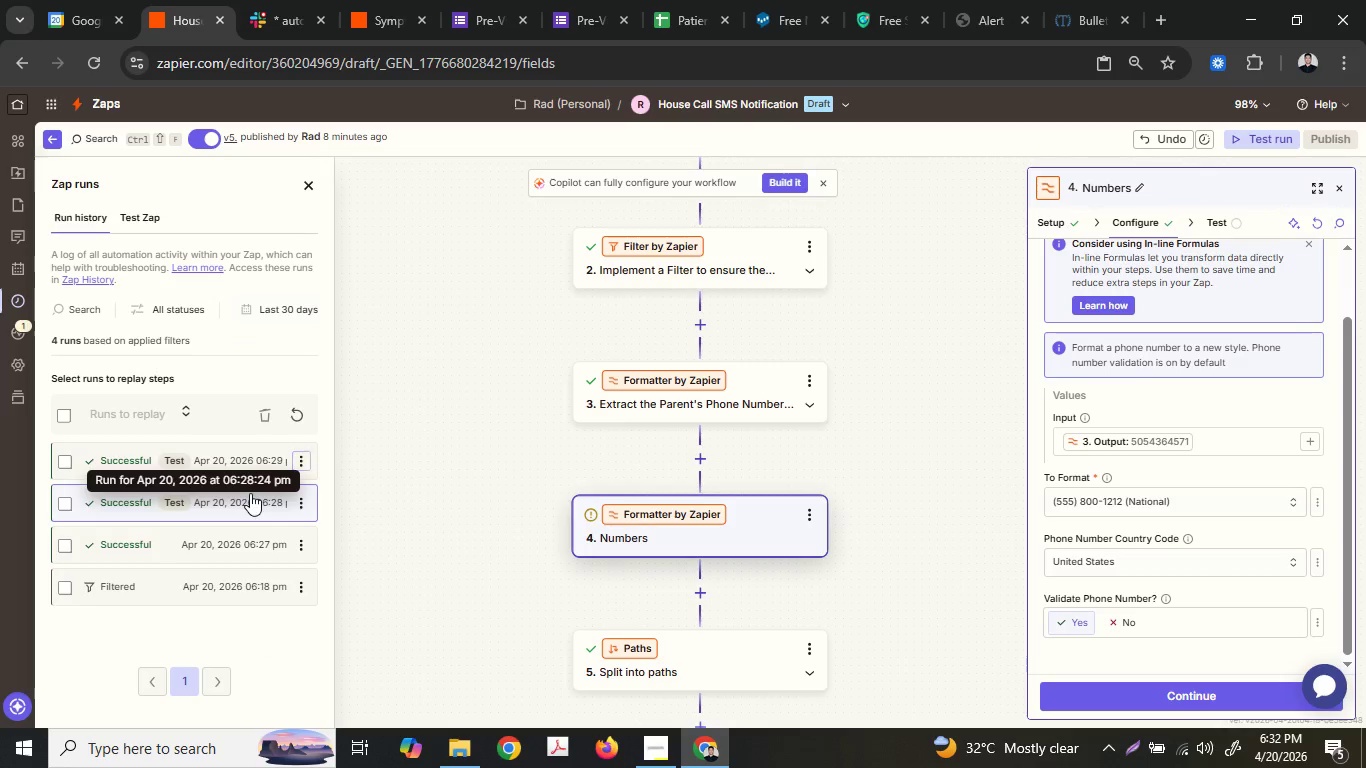 
scroll: coordinate [800, 437], scroll_direction: up, amount: 3.0
 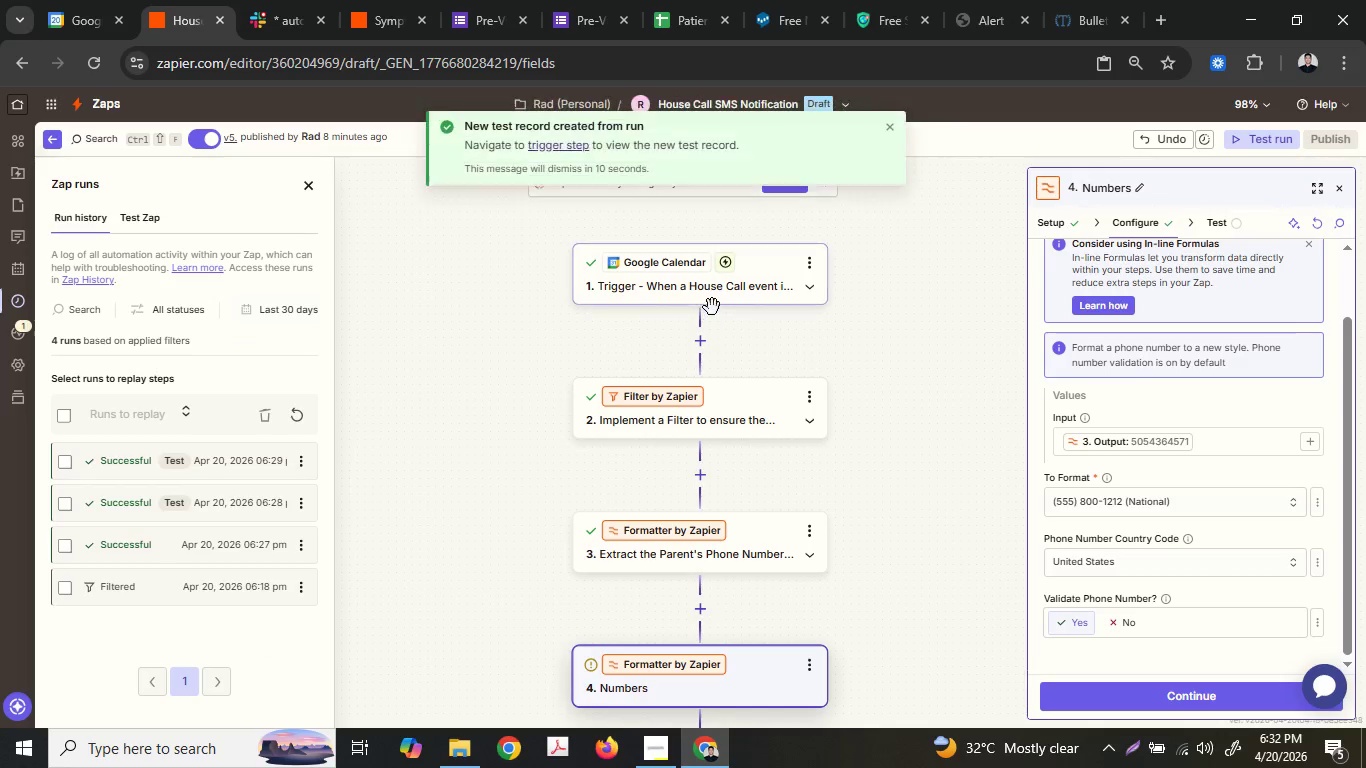 
left_click([714, 484])
 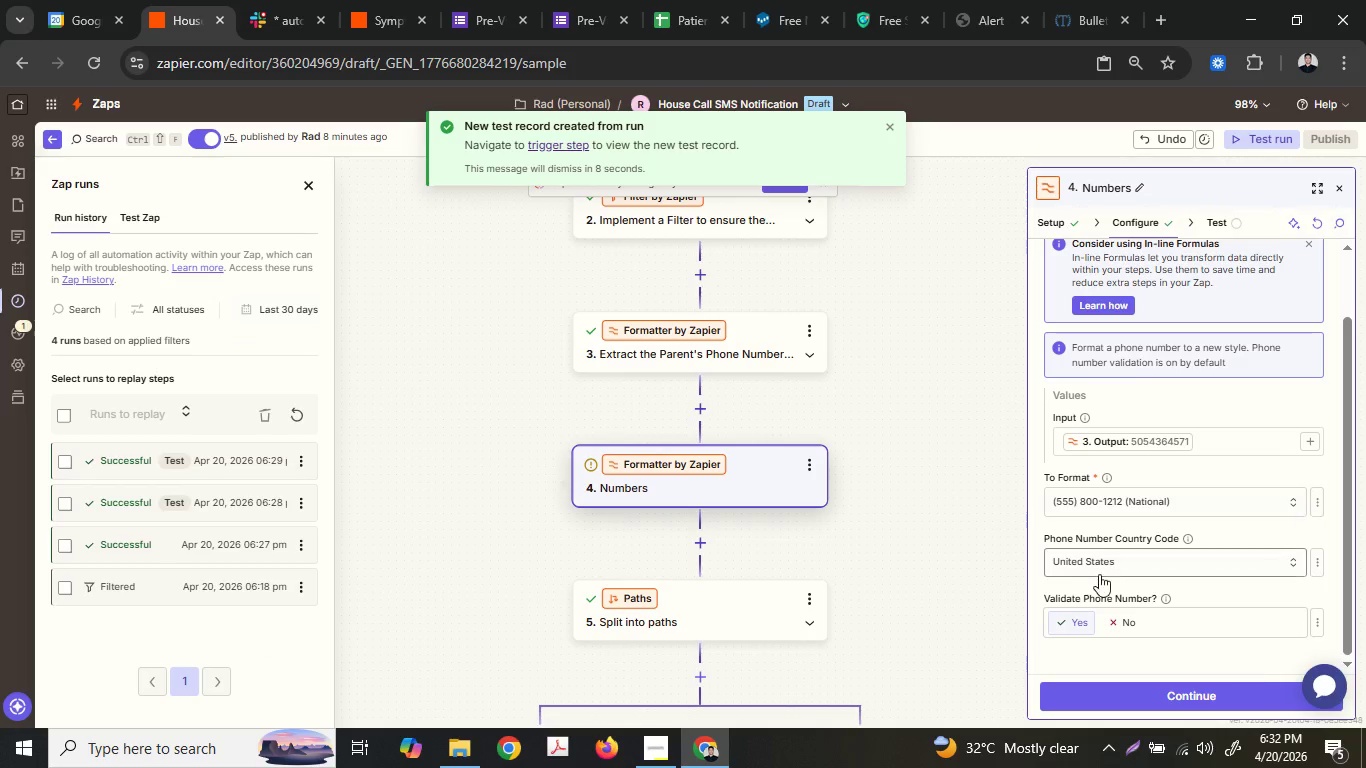 
scroll: coordinate [716, 556], scroll_direction: down, amount: 4.0
 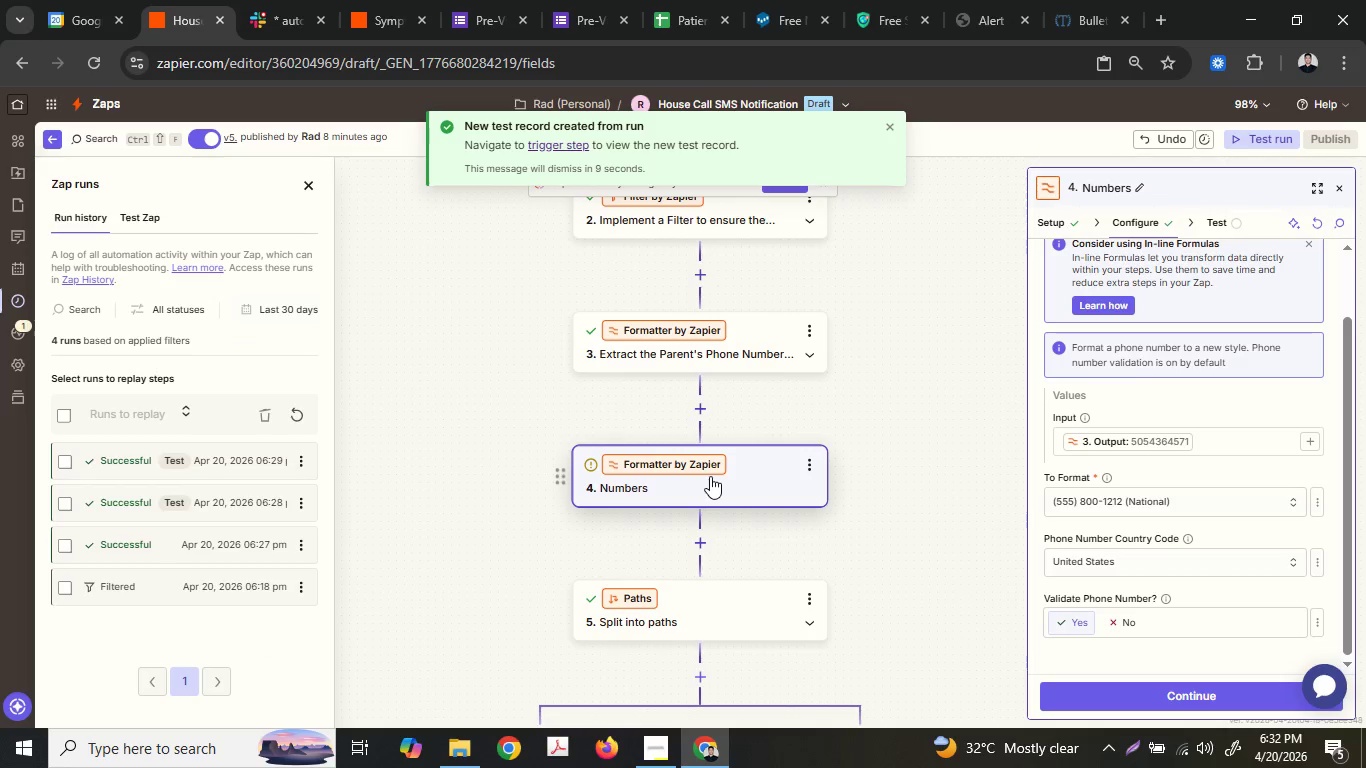 
left_click([1138, 220])
 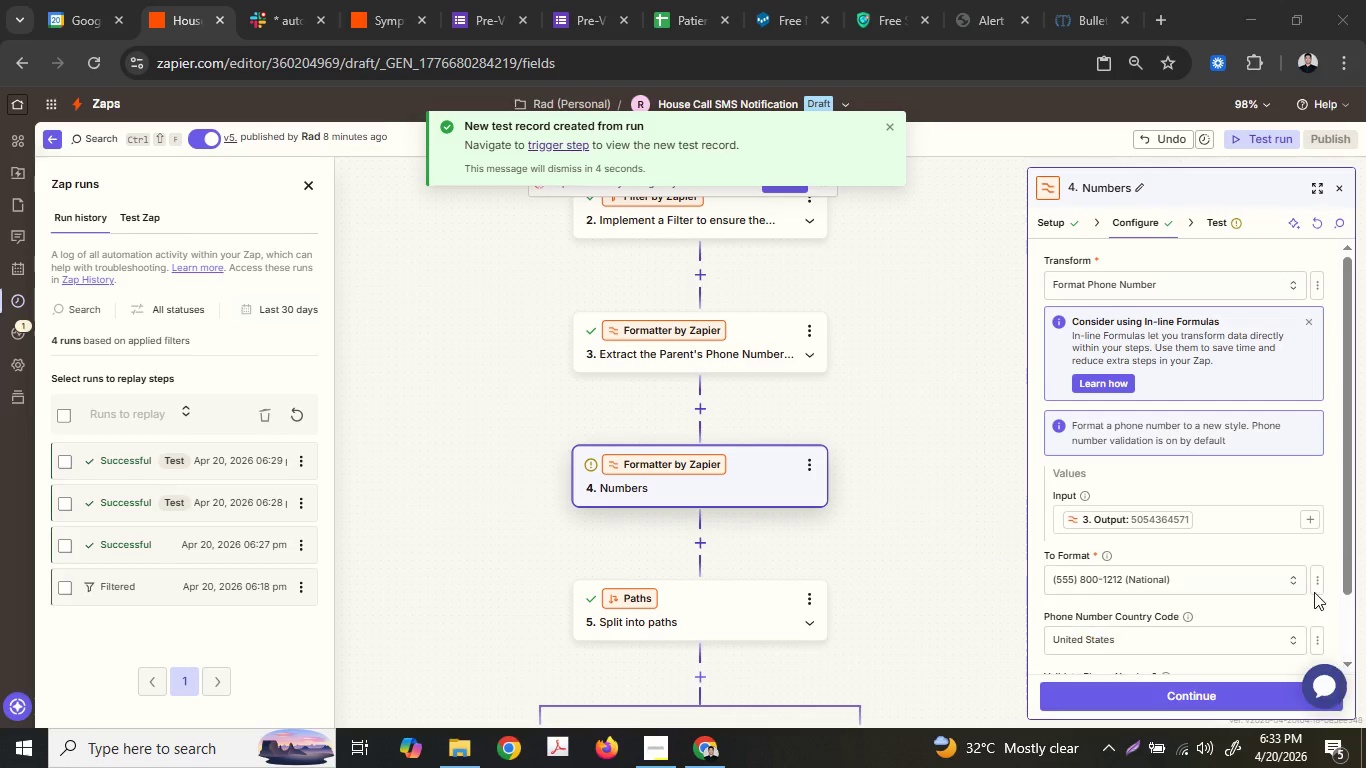 
scroll: coordinate [1099, 575], scroll_direction: down, amount: 1.0
 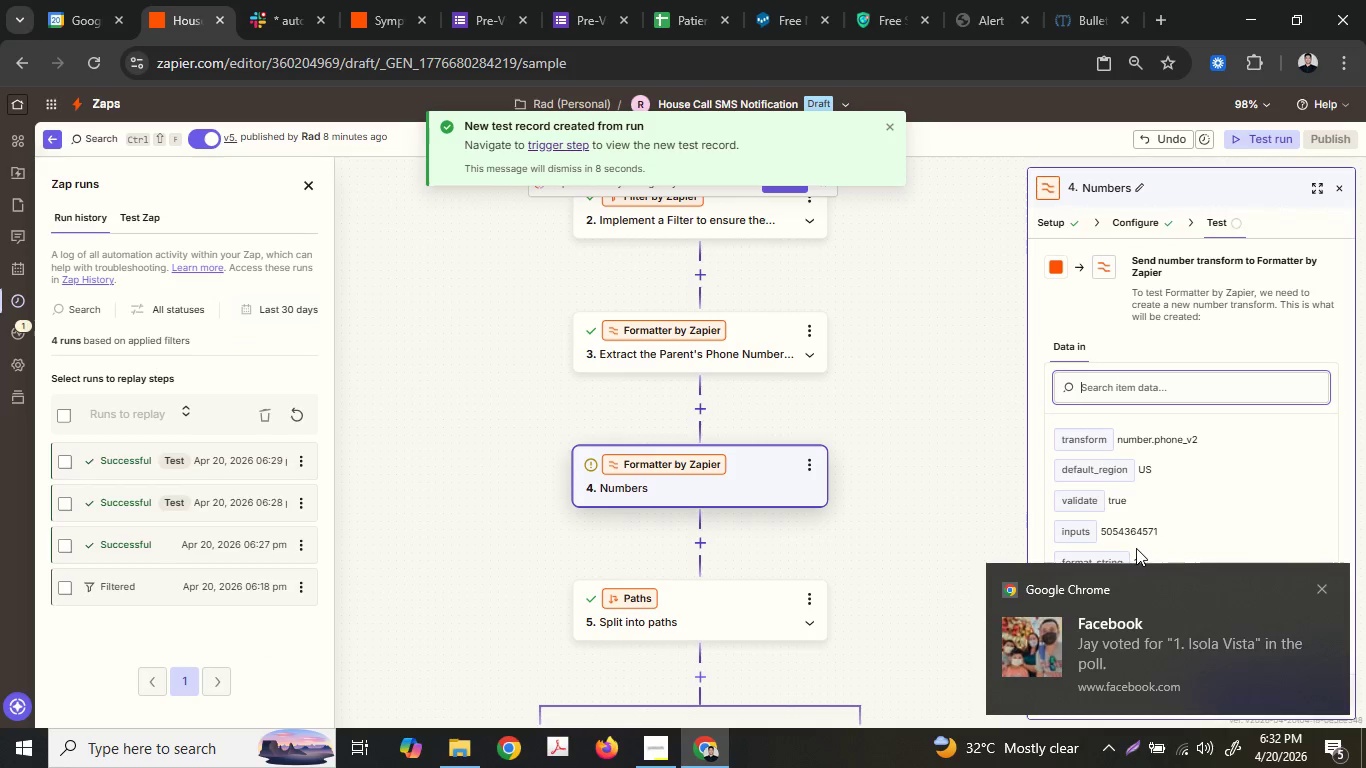 
scroll: coordinate [1136, 545], scroll_direction: up, amount: 1.0
 